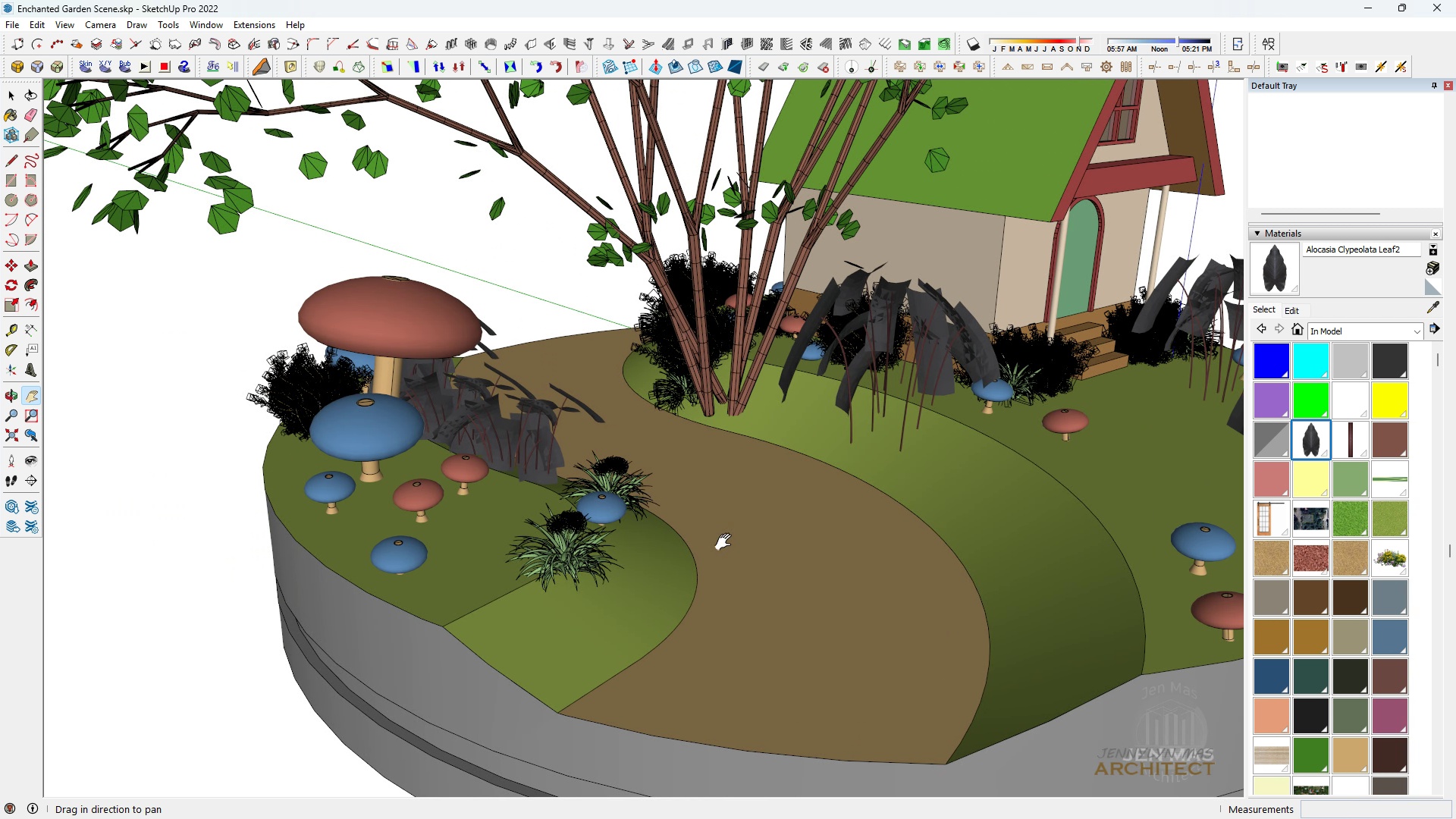 
scroll: coordinate [602, 610], scroll_direction: down, amount: 4.0
 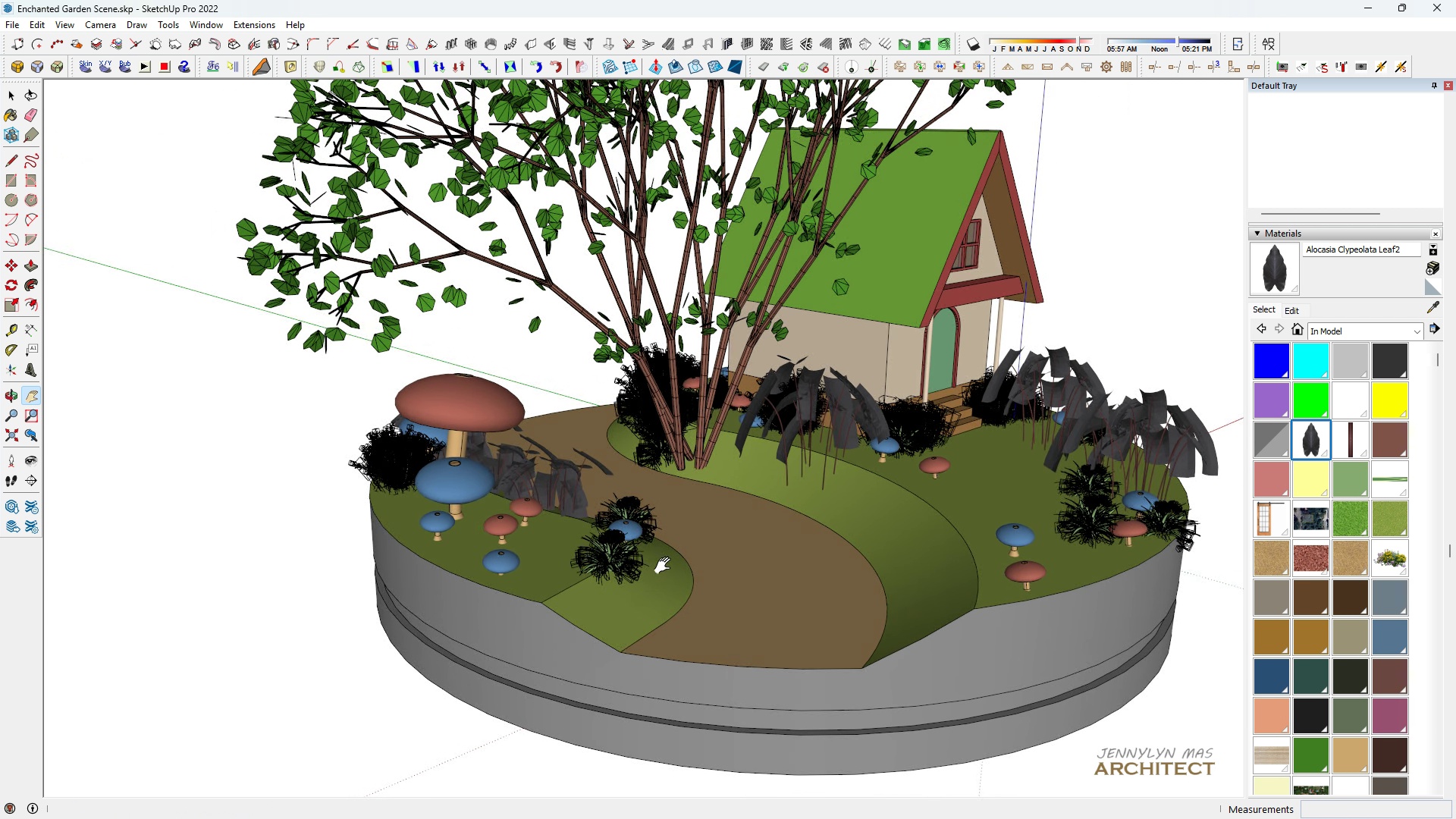 
left_click_drag(start_coordinate=[688, 545], to_coordinate=[667, 598])
 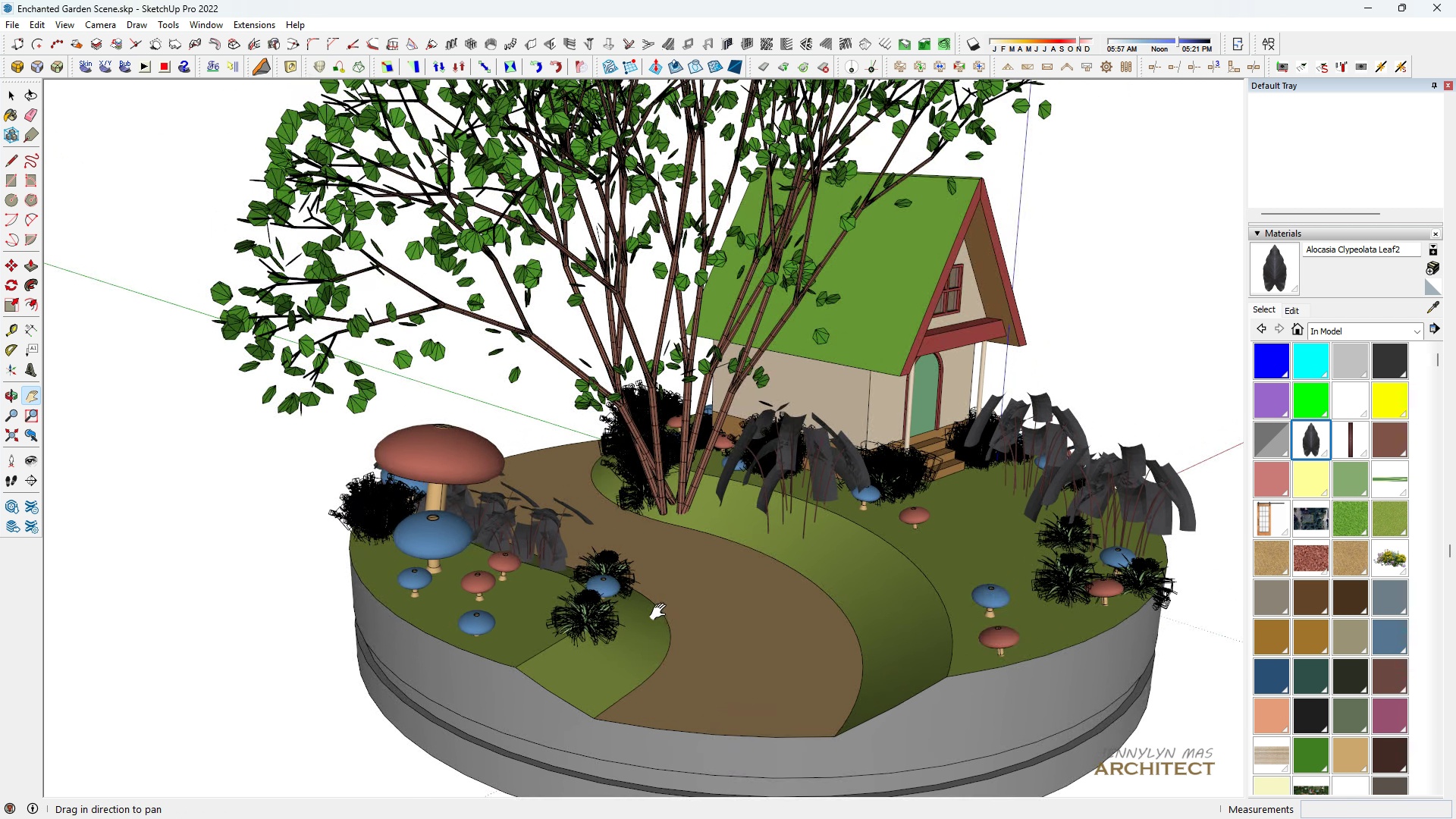 
scroll: coordinate [660, 612], scroll_direction: up, amount: 3.0
 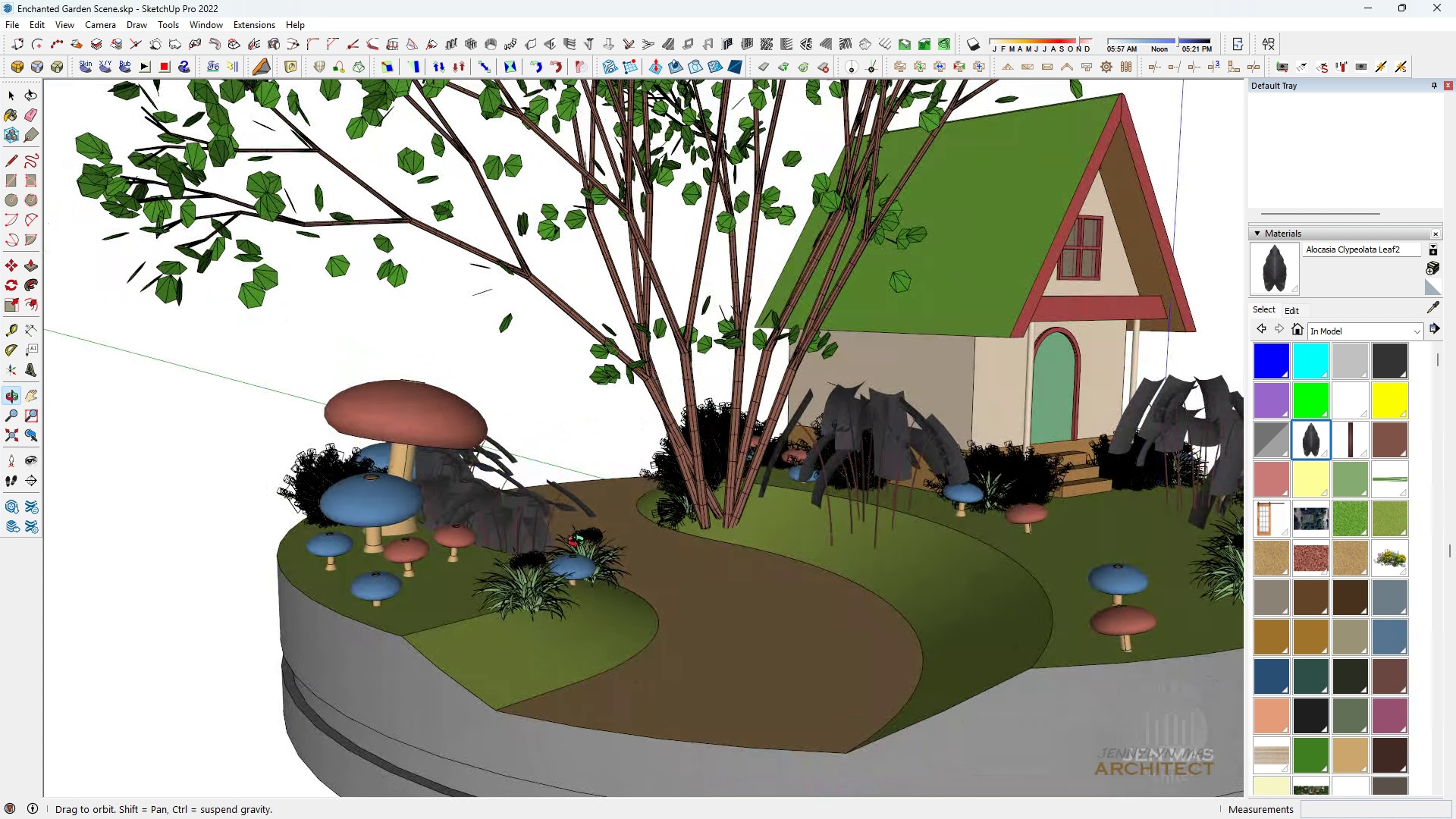 
scroll: coordinate [579, 543], scroll_direction: down, amount: 2.0
 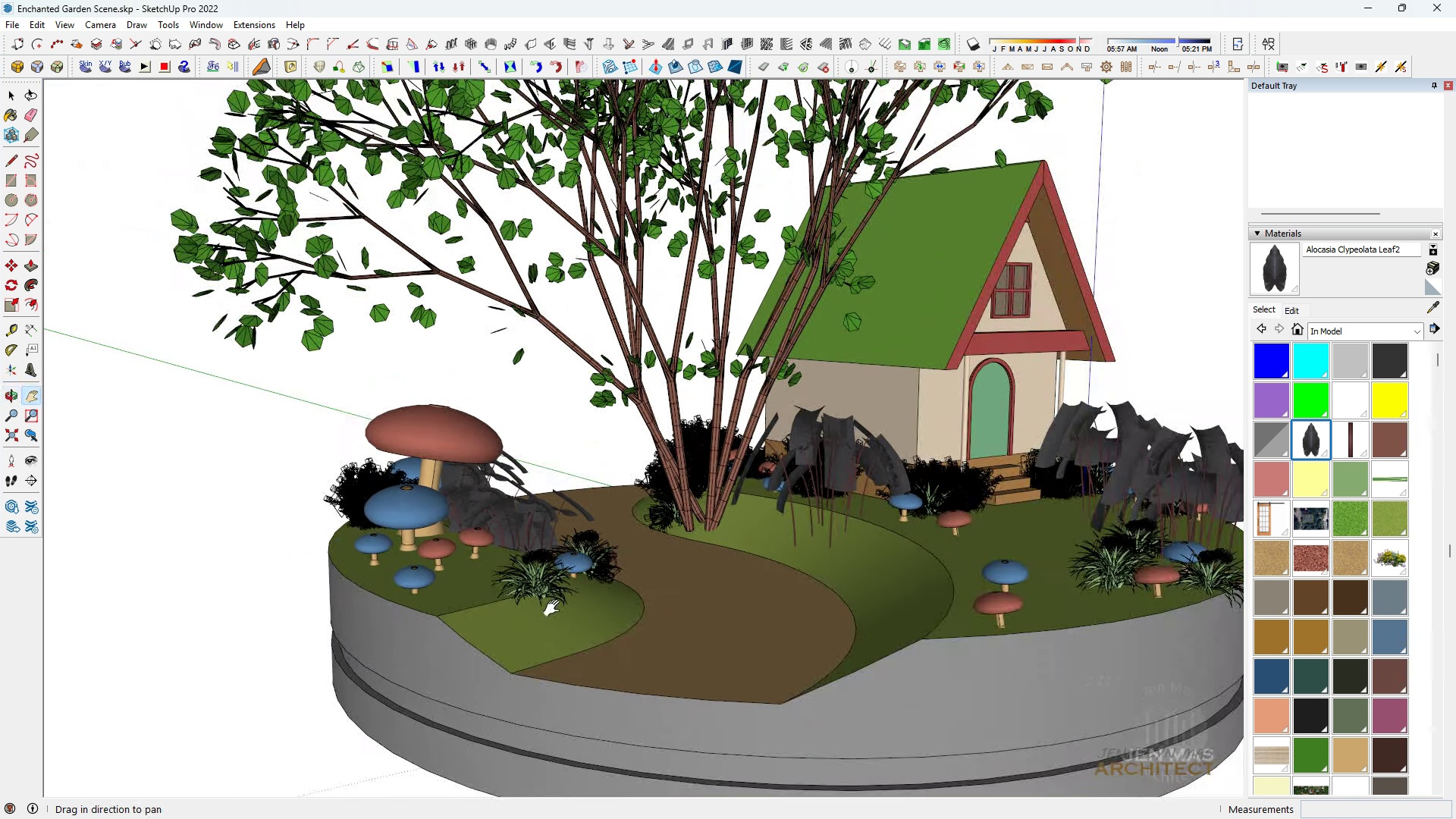 
left_click_drag(start_coordinate=[568, 570], to_coordinate=[551, 620])
 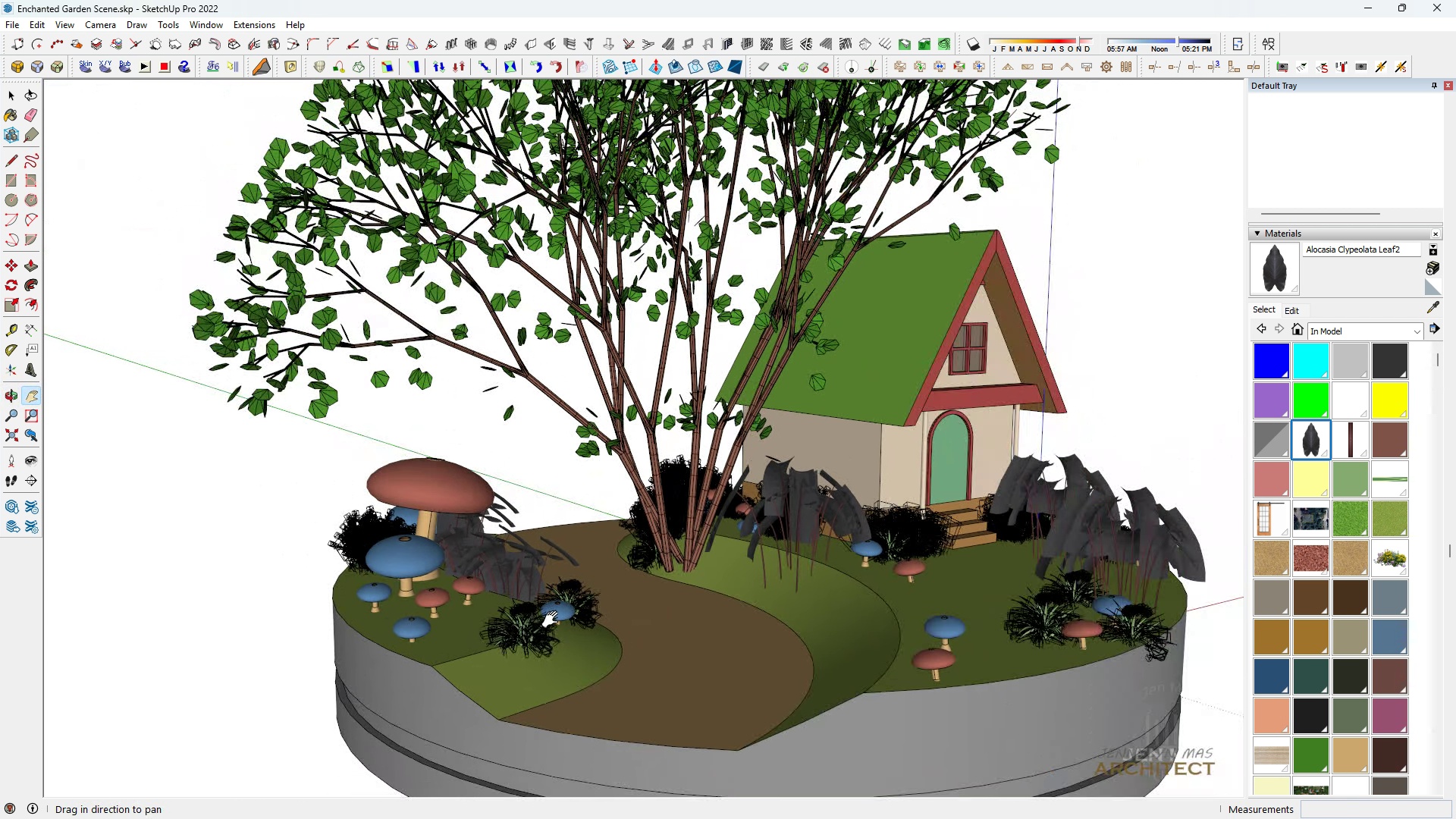 
scroll: coordinate [553, 620], scroll_direction: down, amount: 1.0
 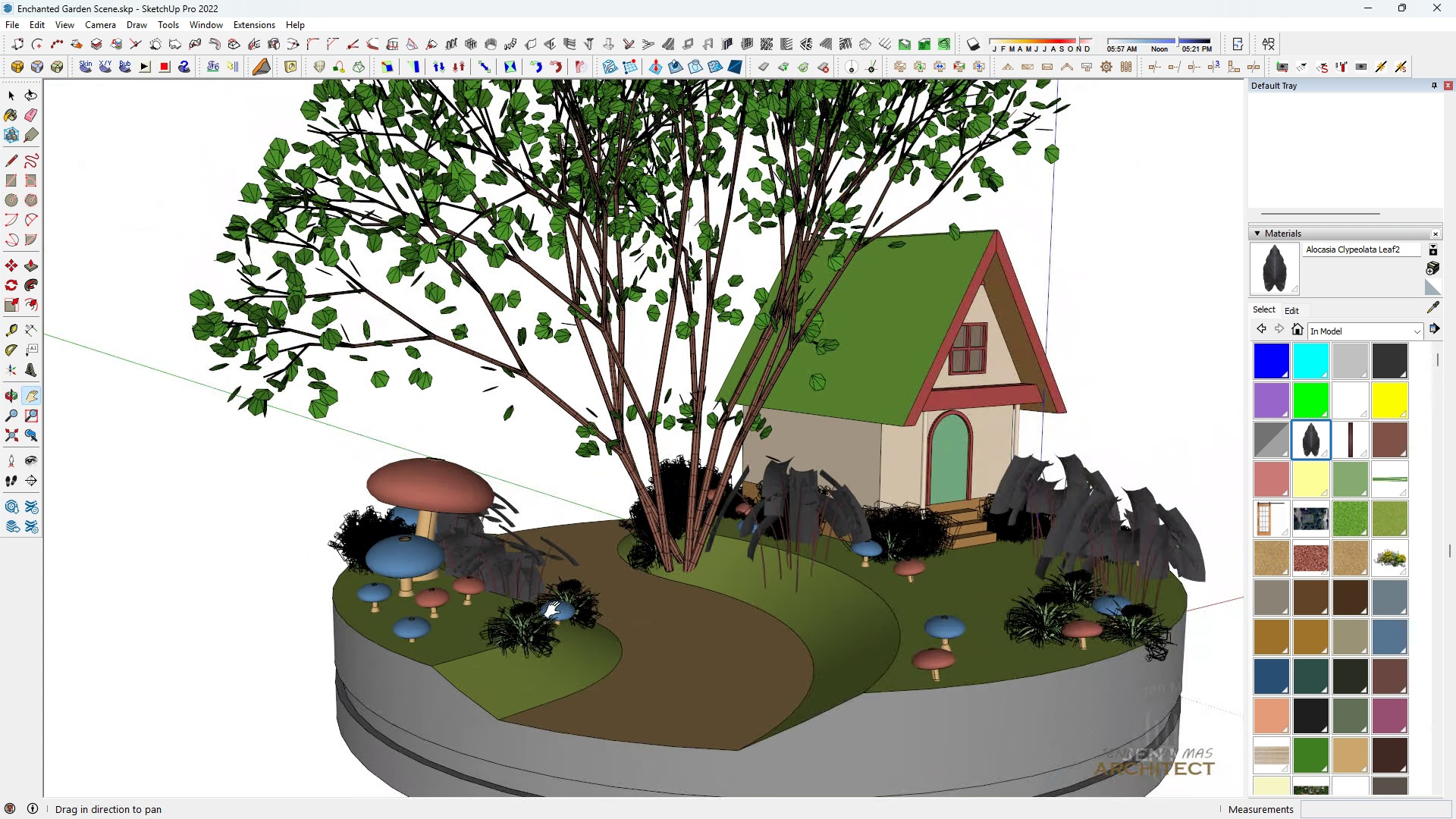 
left_click_drag(start_coordinate=[556, 610], to_coordinate=[535, 562])
 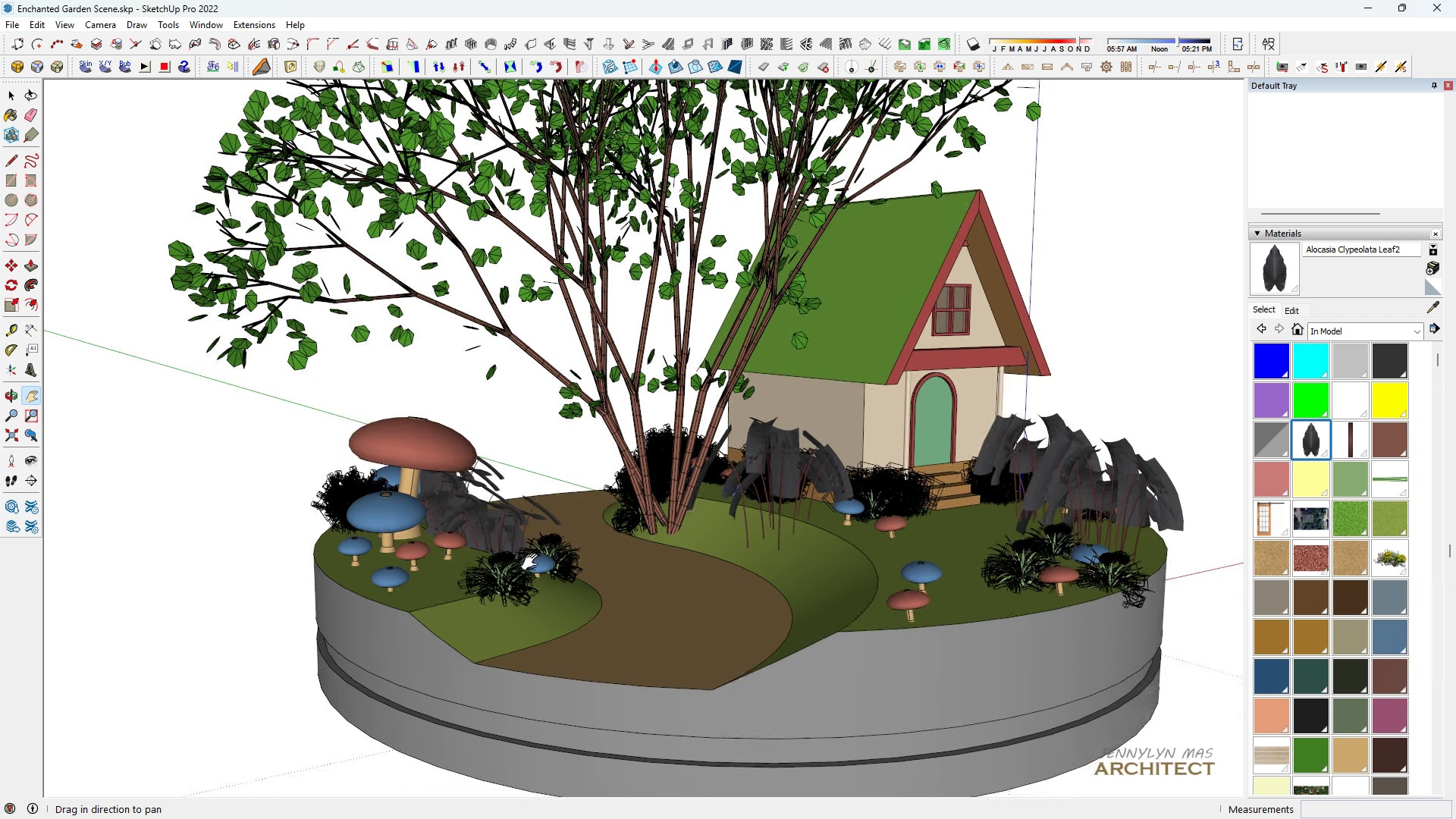 
scroll: coordinate [548, 575], scroll_direction: down, amount: 4.0
 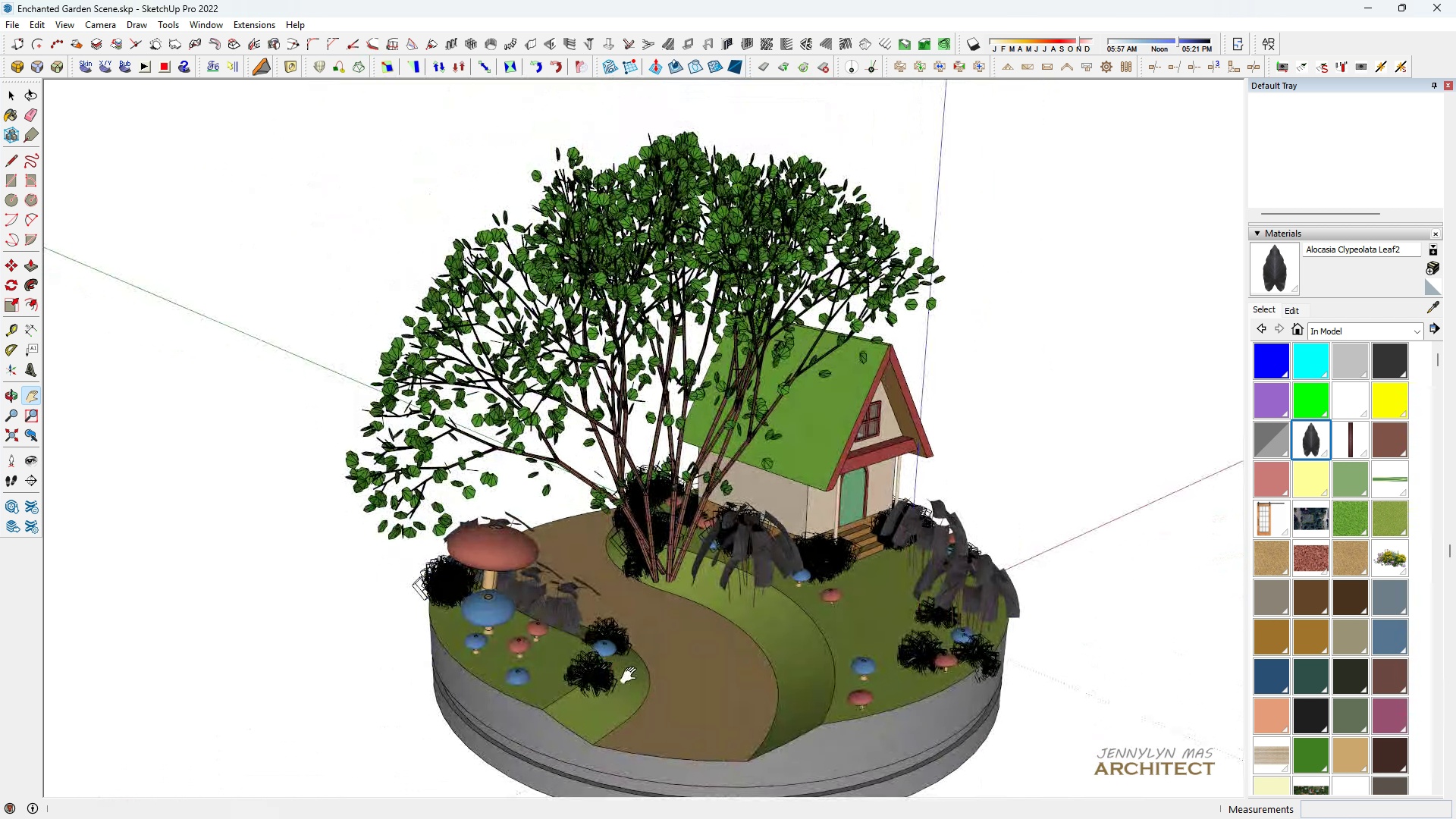 
left_click_drag(start_coordinate=[617, 616], to_coordinate=[574, 482])
 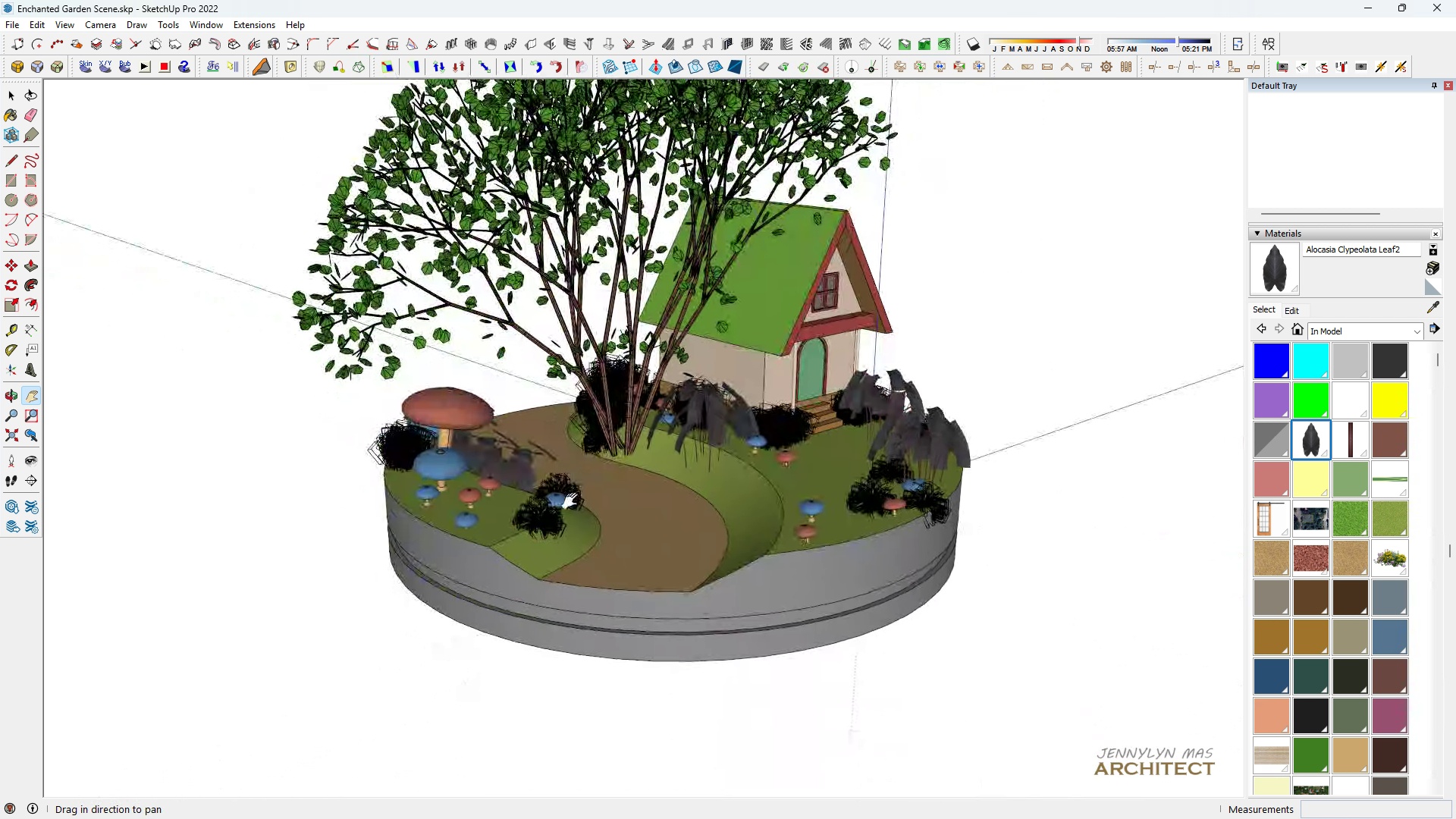 
left_click_drag(start_coordinate=[574, 488], to_coordinate=[578, 558])
 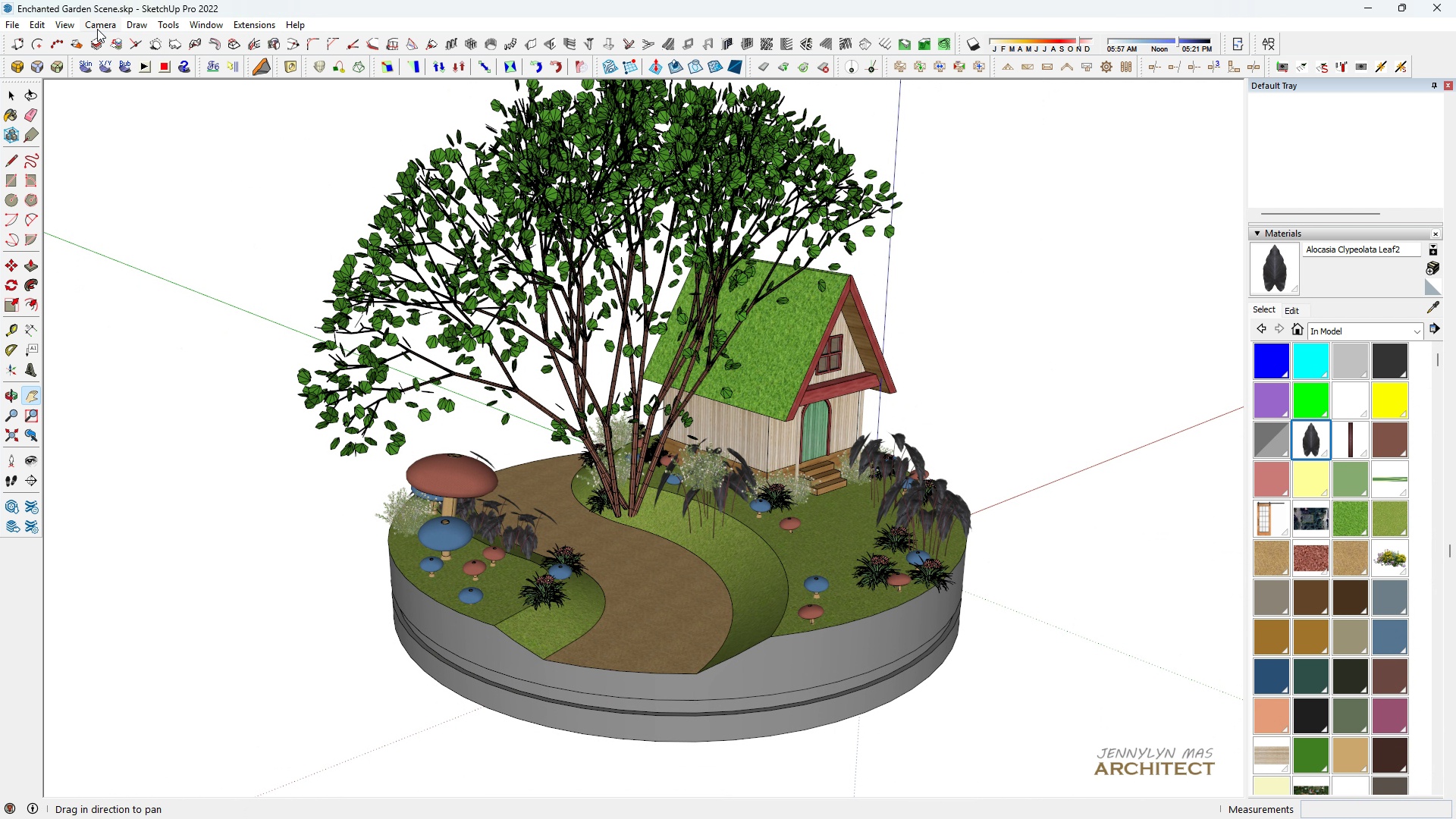 
left_click([149, 80])
 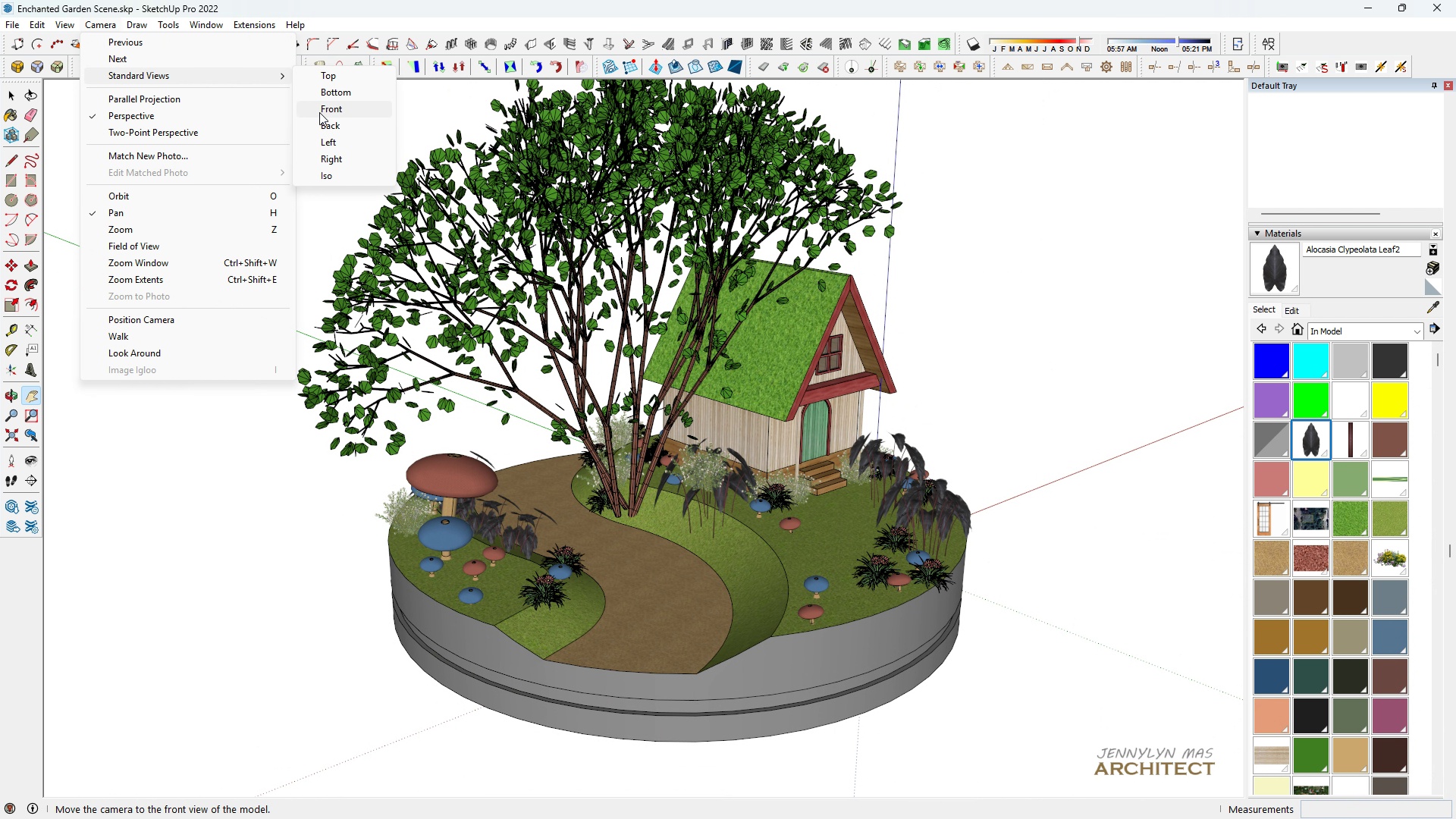 
left_click([319, 108])
 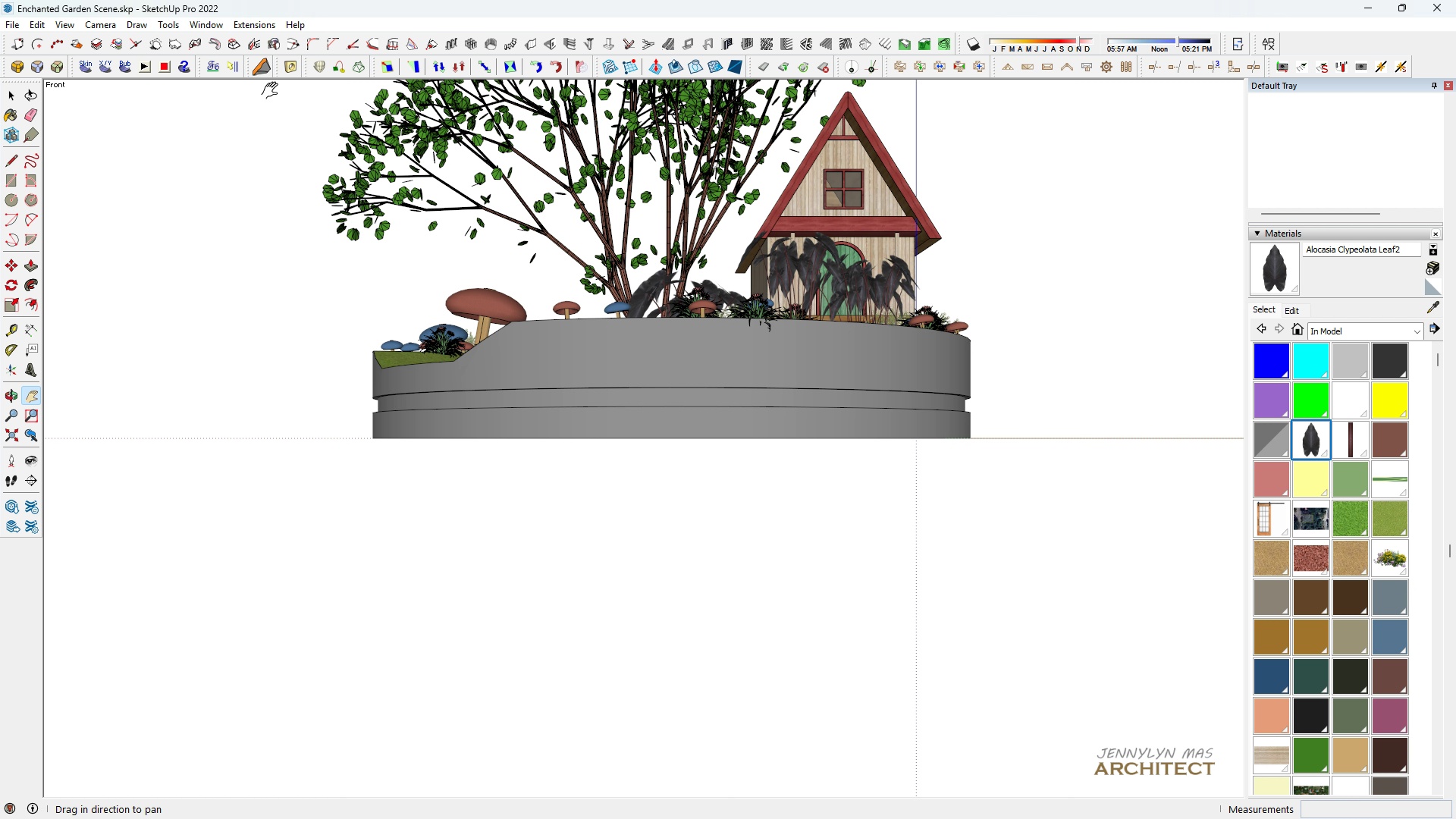 
left_click([102, 32])
 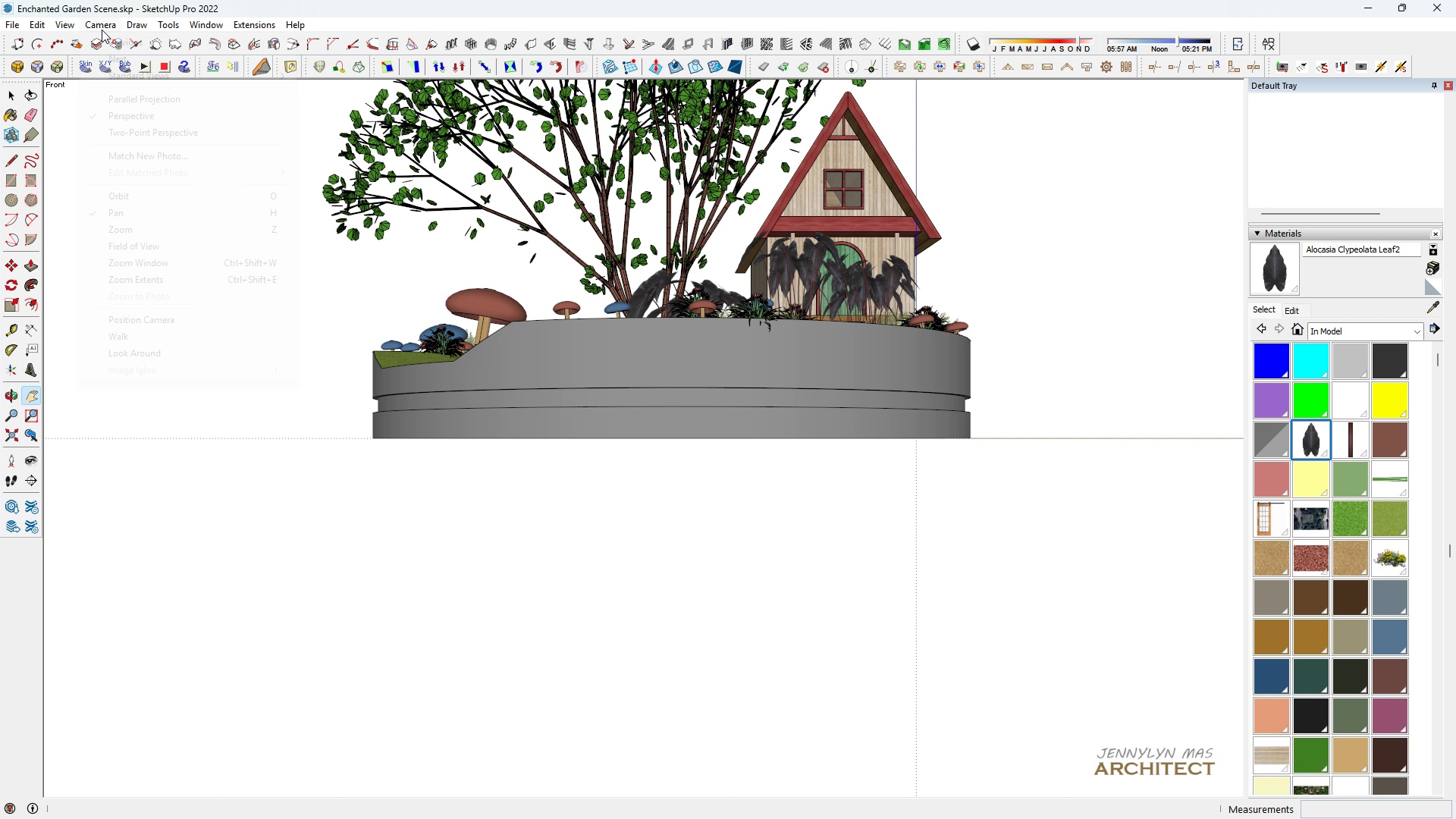 
left_click([102, 30])
 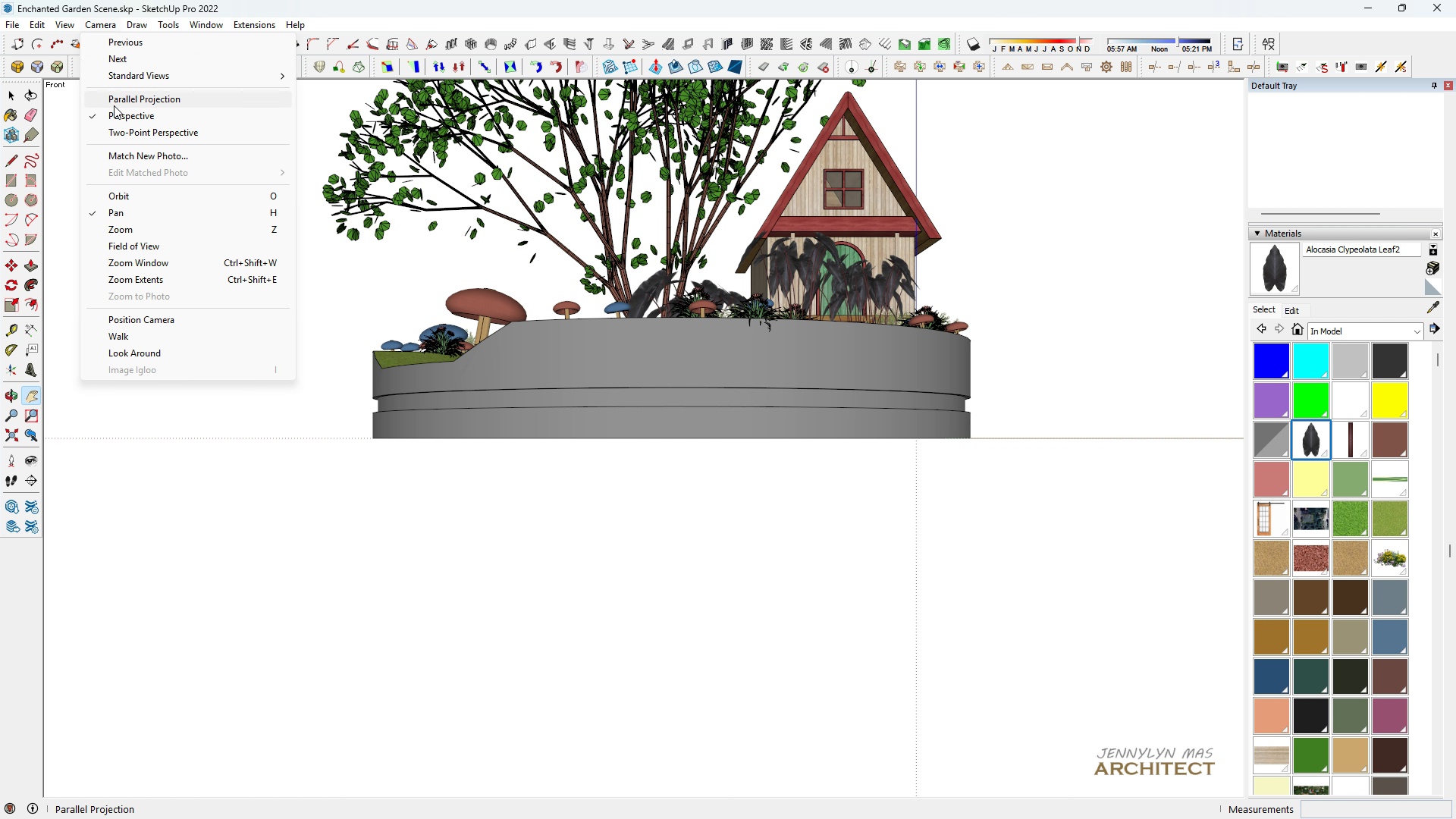 
left_click([115, 104])
 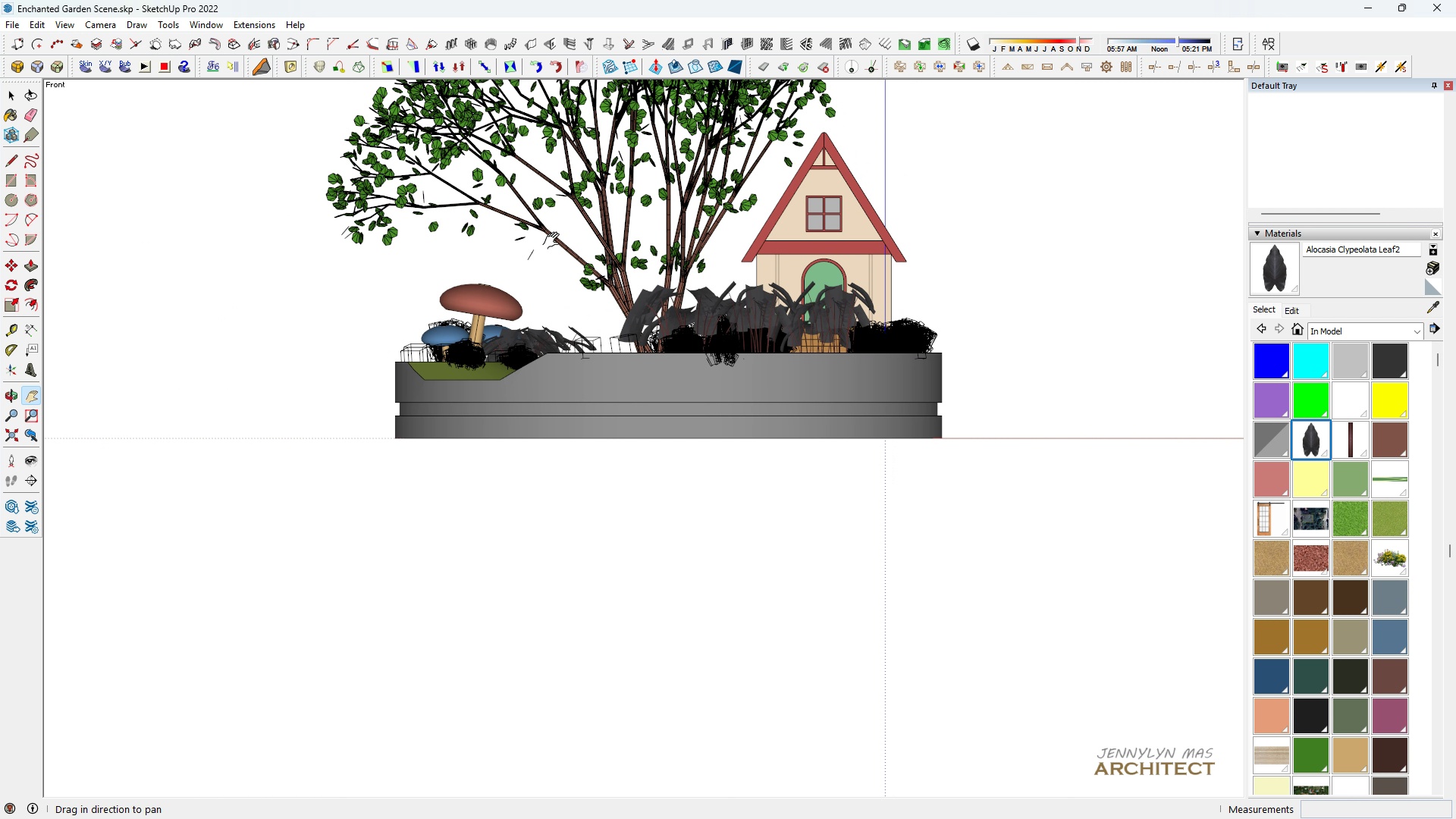 
left_click_drag(start_coordinate=[554, 281], to_coordinate=[551, 470])
 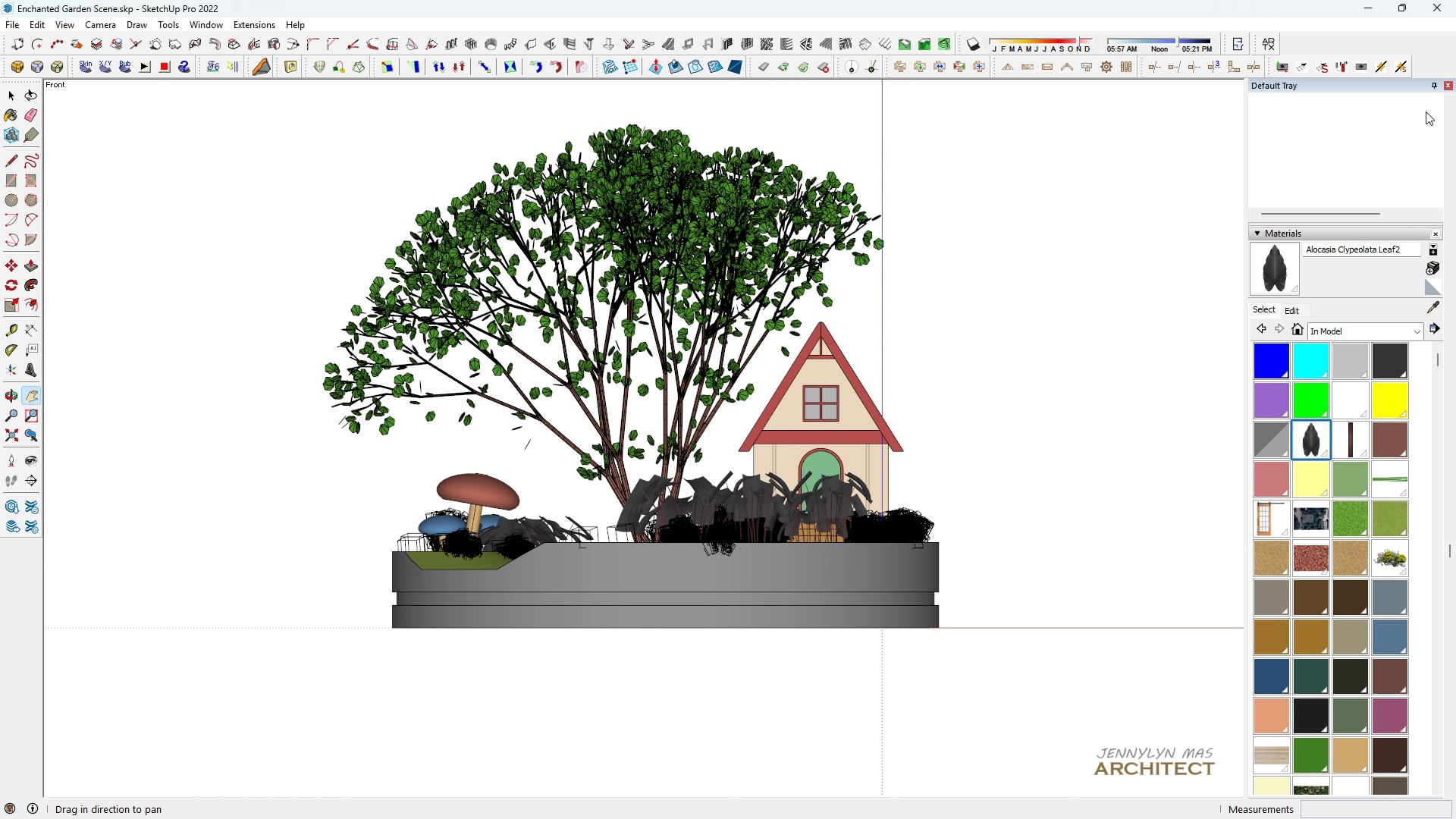 
scroll: coordinate [1333, 538], scroll_direction: down, amount: 9.0
 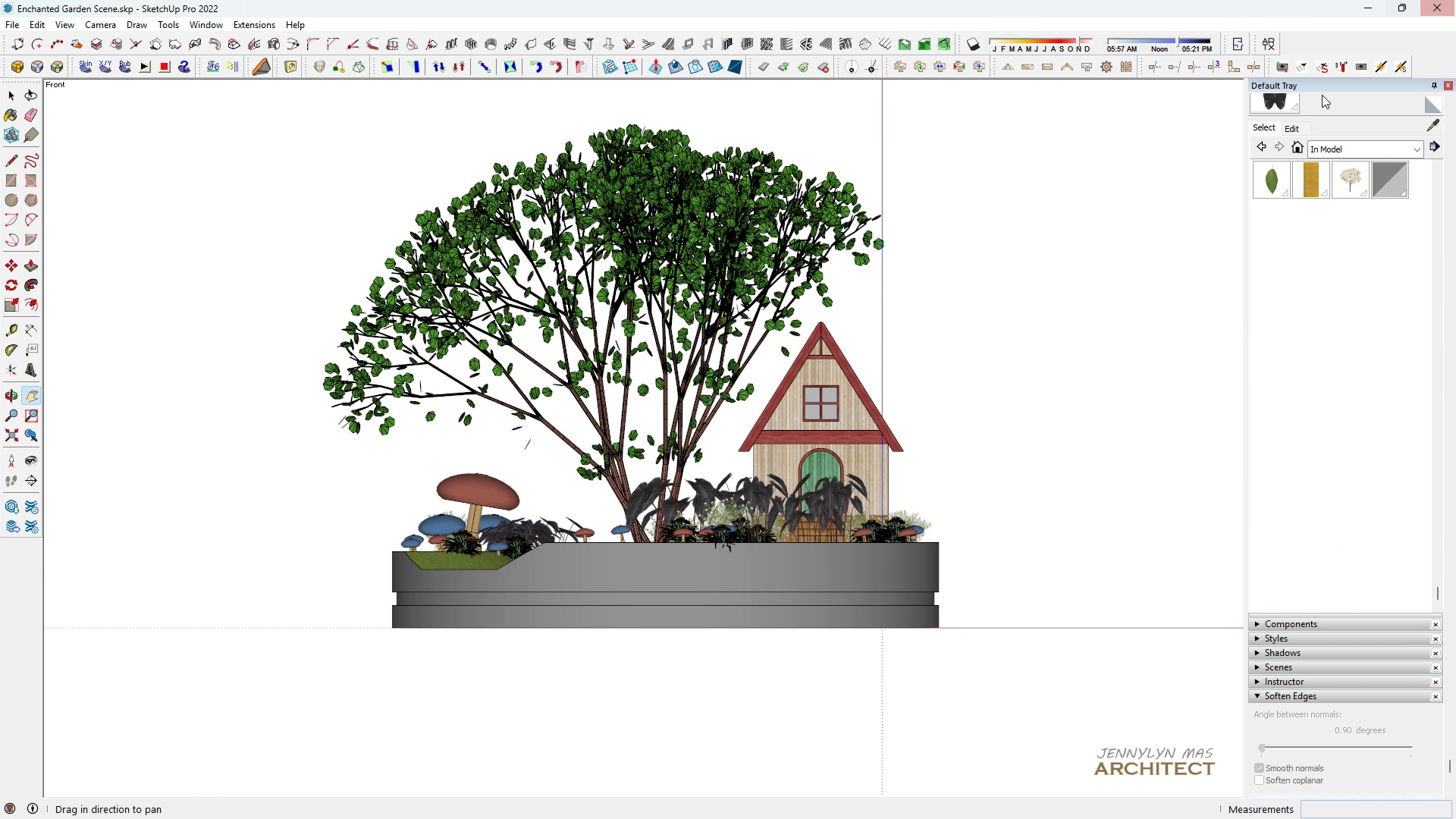 
scroll: coordinate [1304, 109], scroll_direction: up, amount: 7.0
 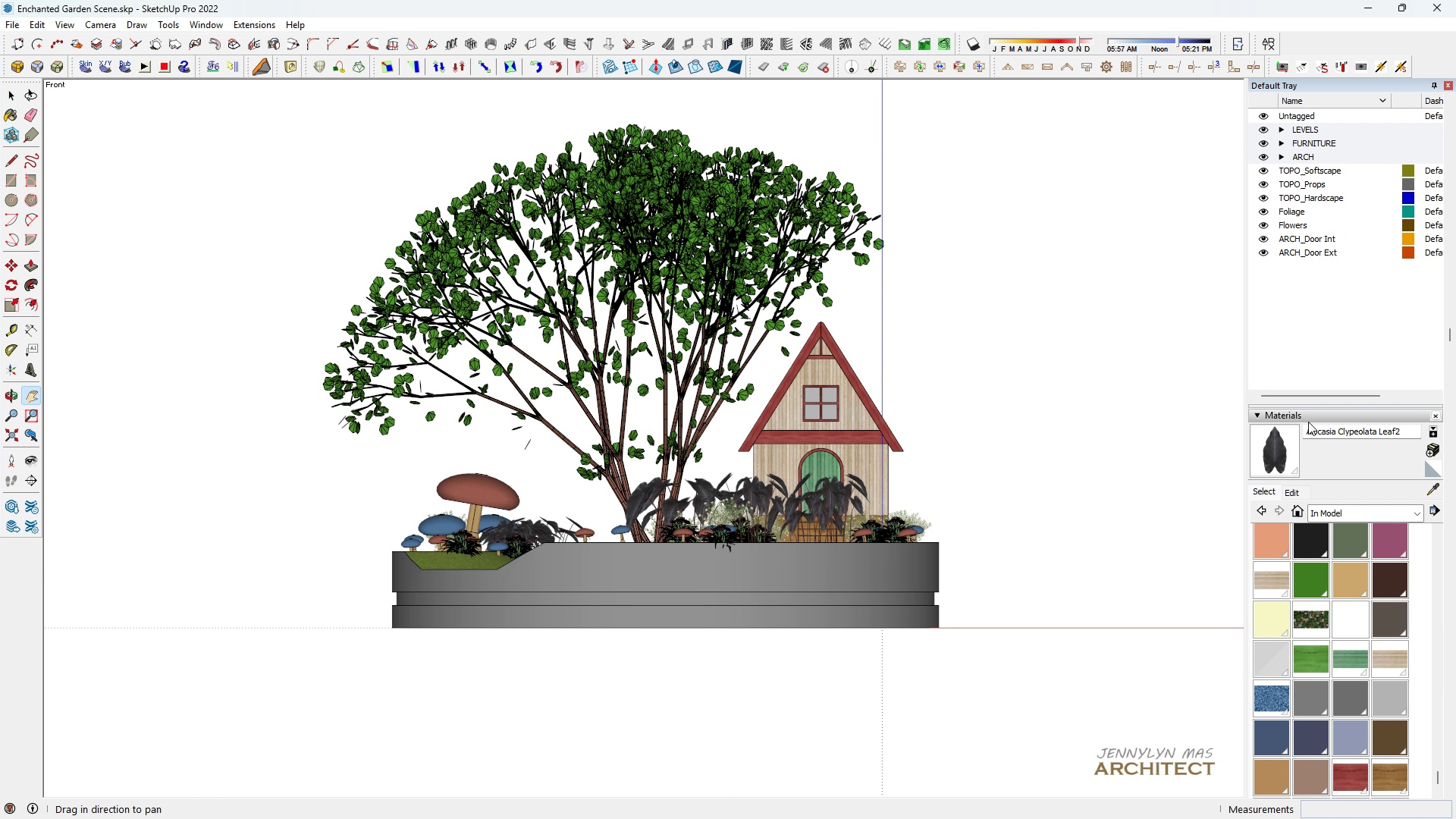 
left_click([1308, 416])
 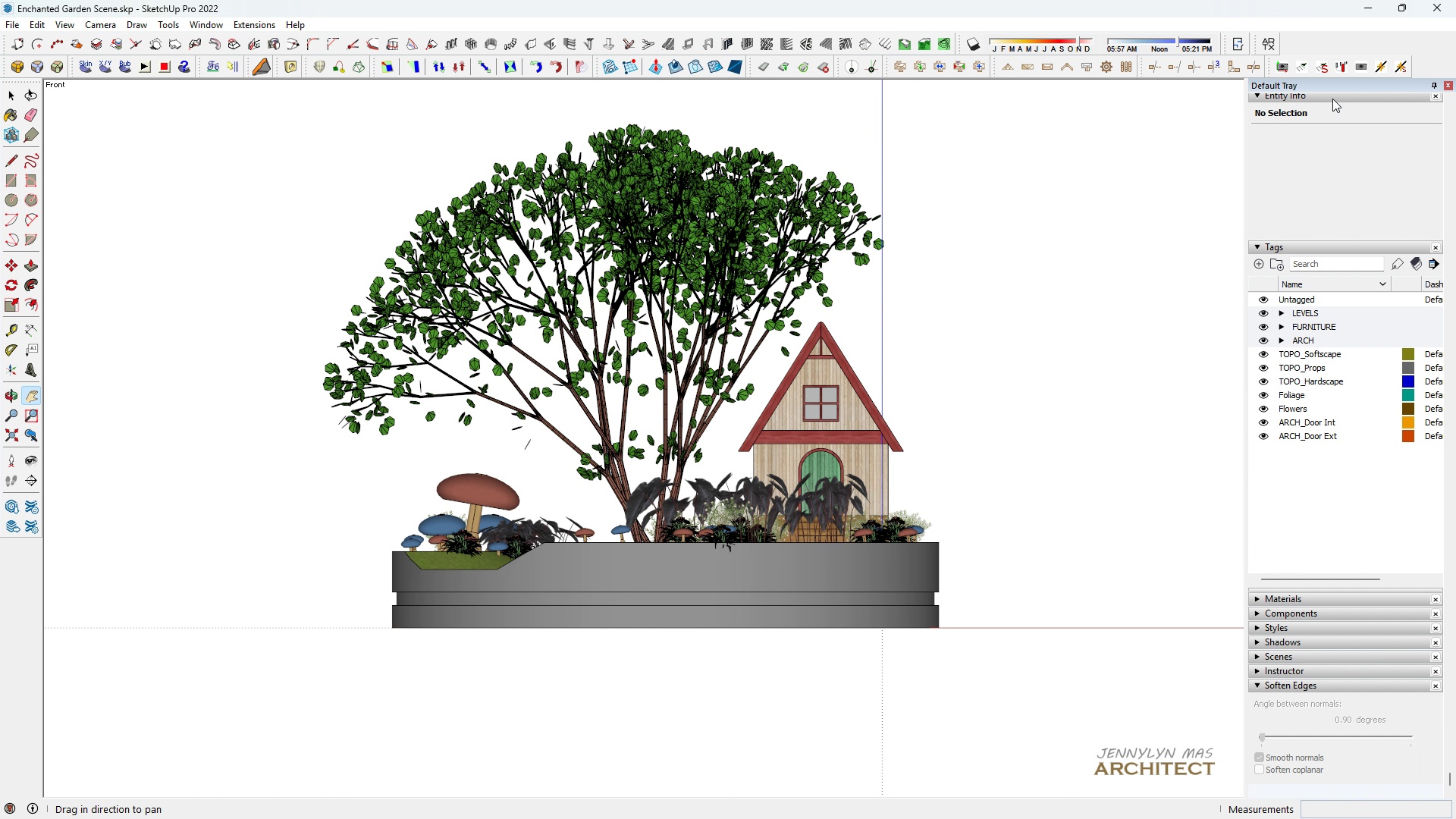 
left_click([1329, 98])
 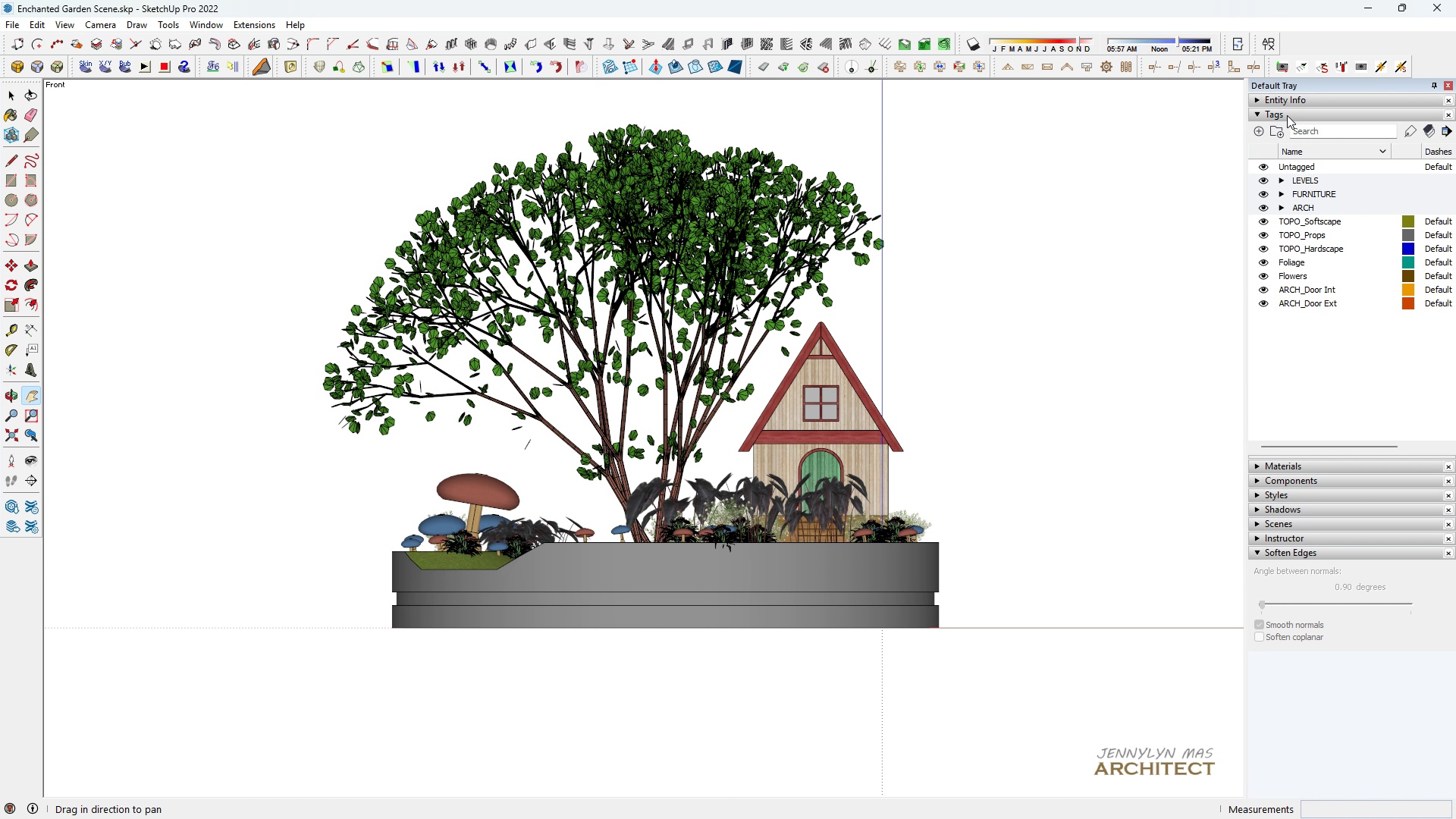 
left_click([1287, 115])
 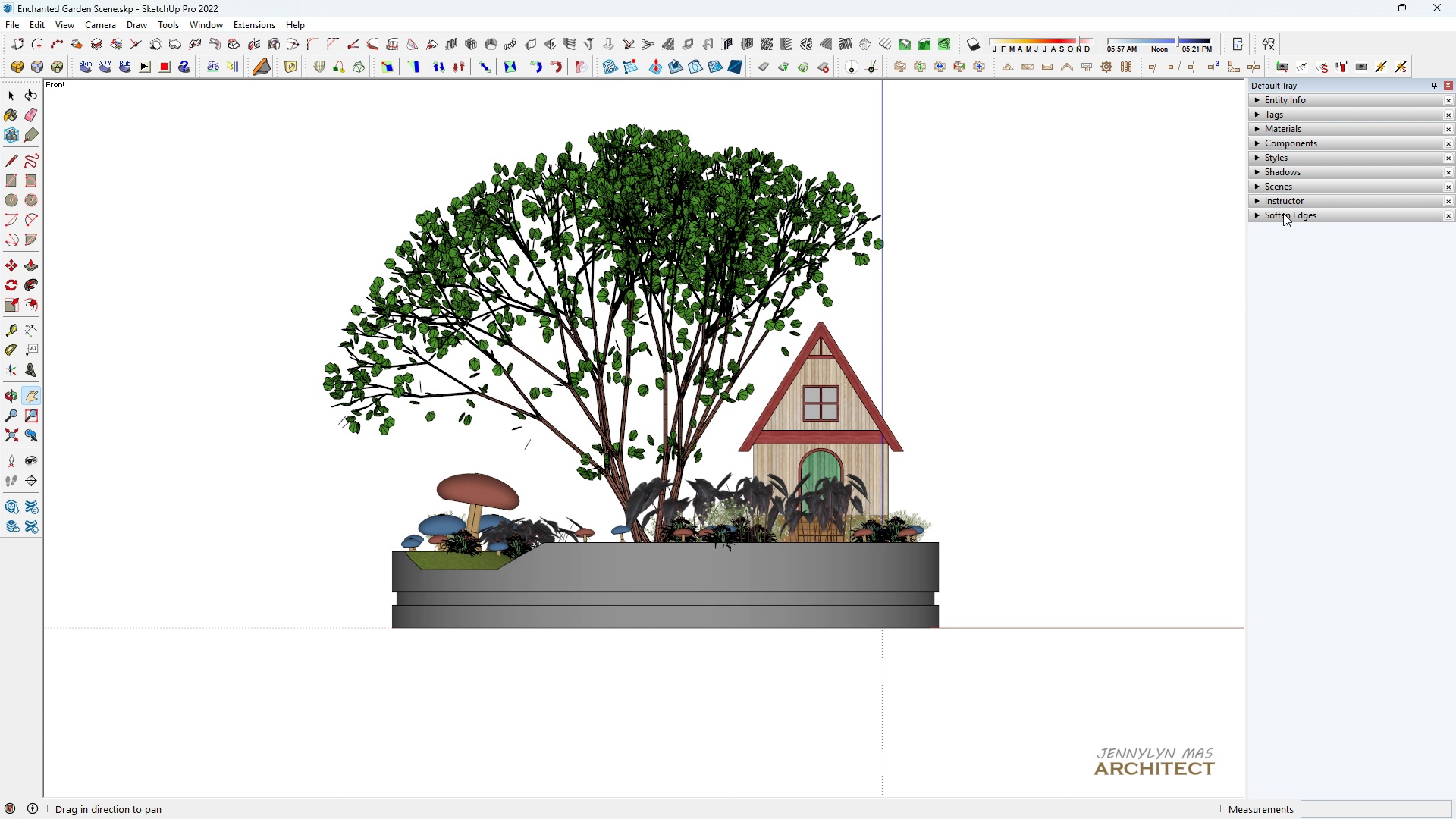 
left_click([1283, 213])
 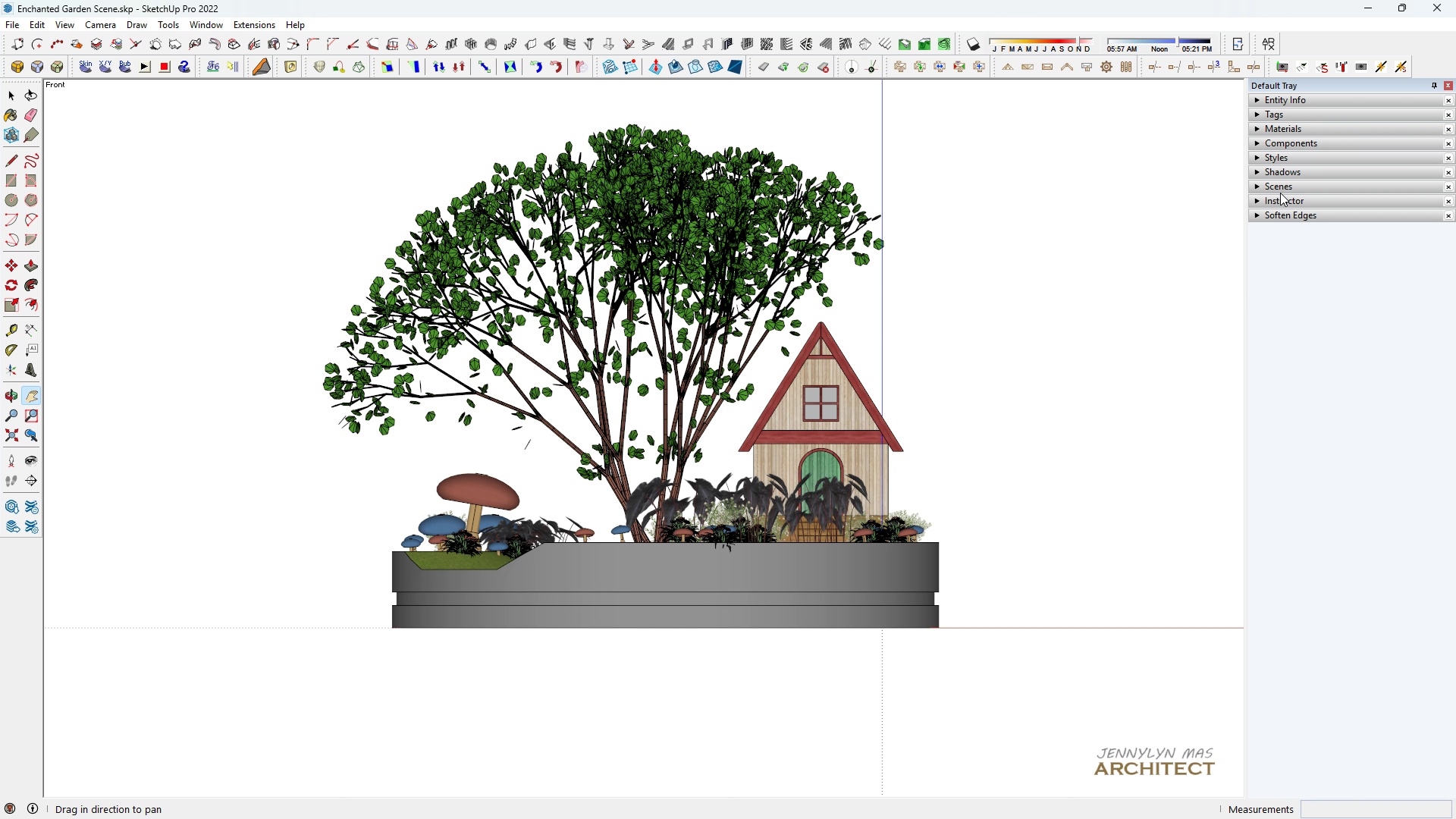 
left_click([1280, 193])
 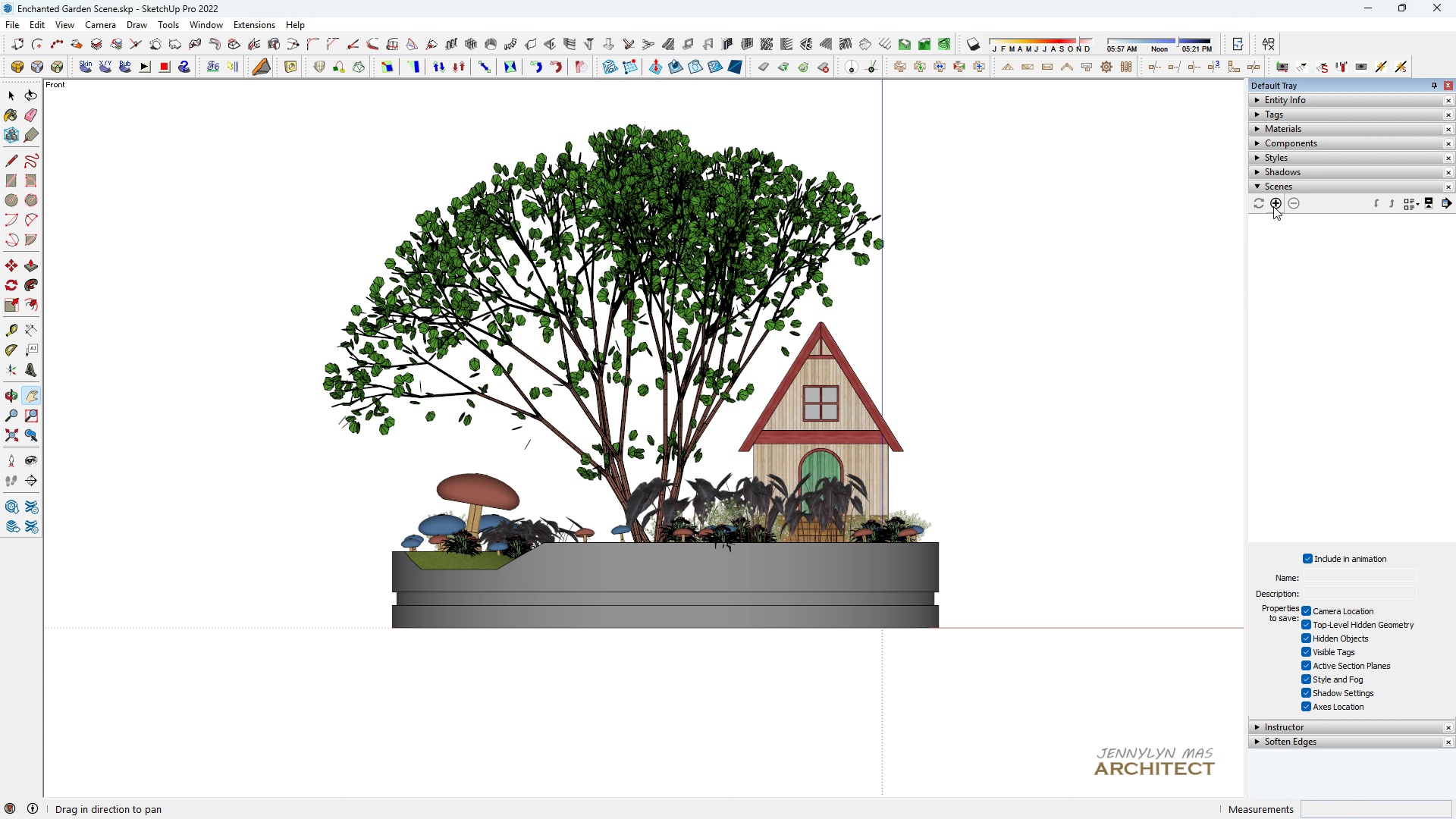 
left_click([1273, 206])
 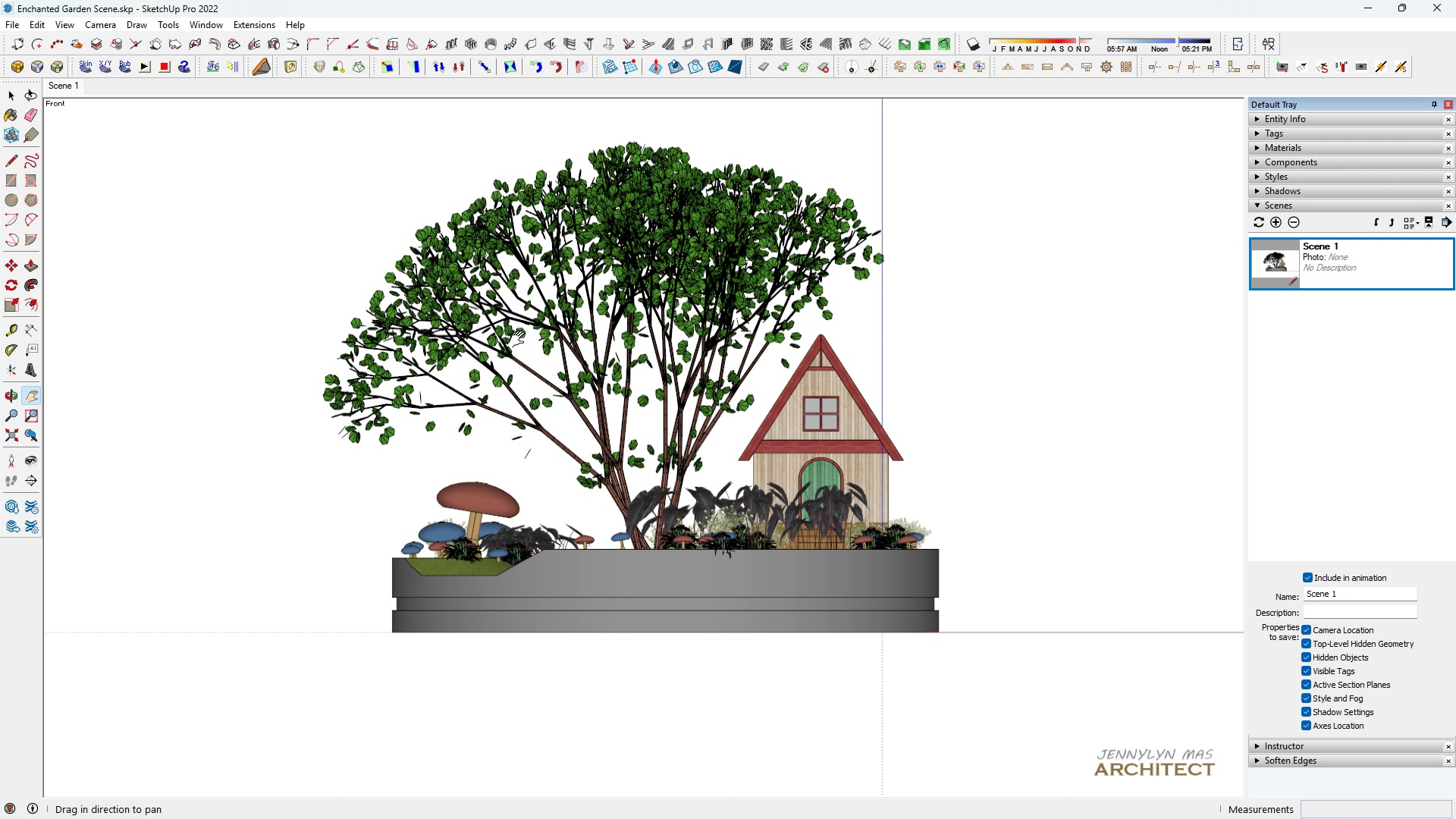 
scroll: coordinate [543, 362], scroll_direction: up, amount: 1.0
 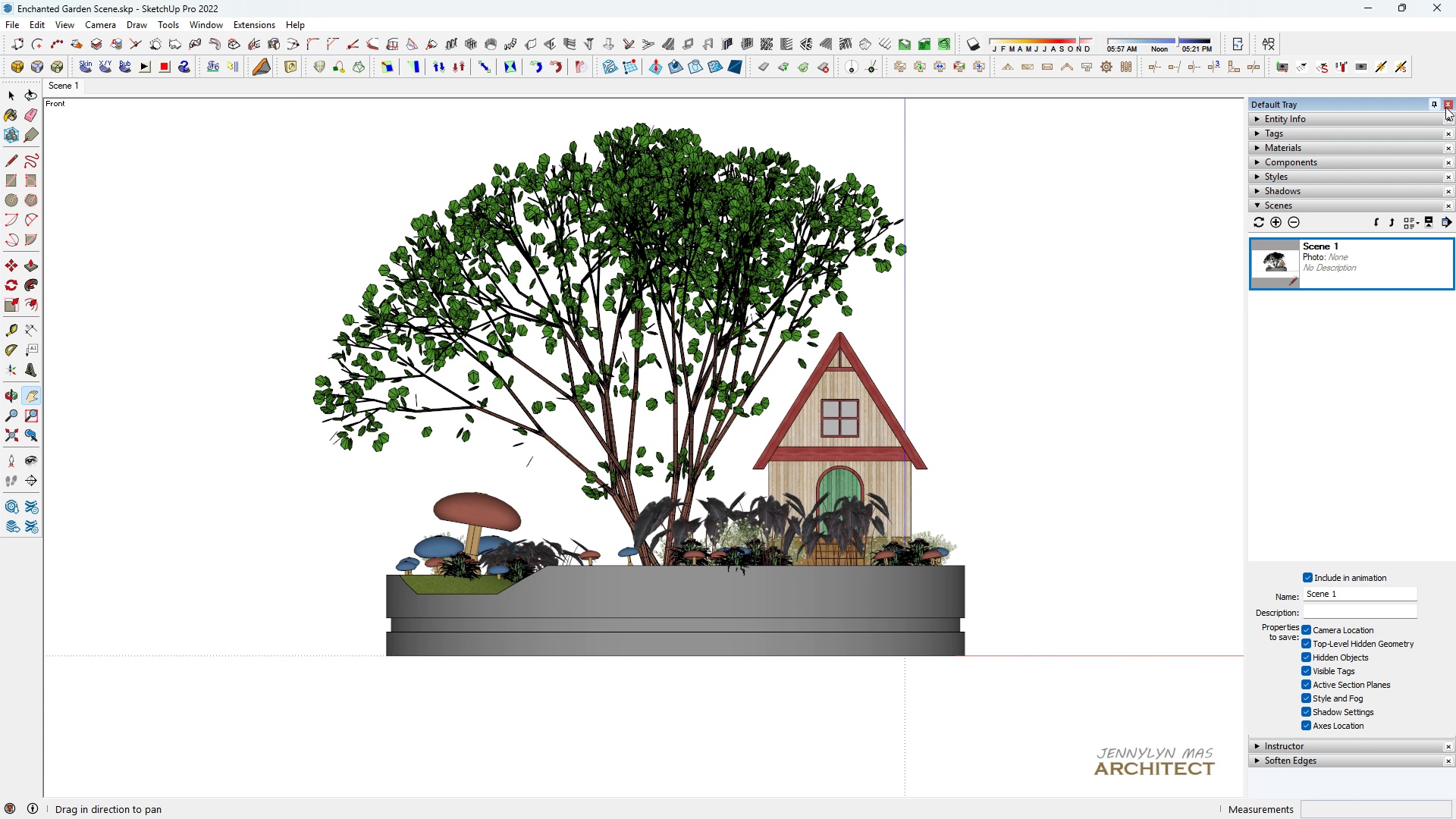 
left_click([1447, 105])
 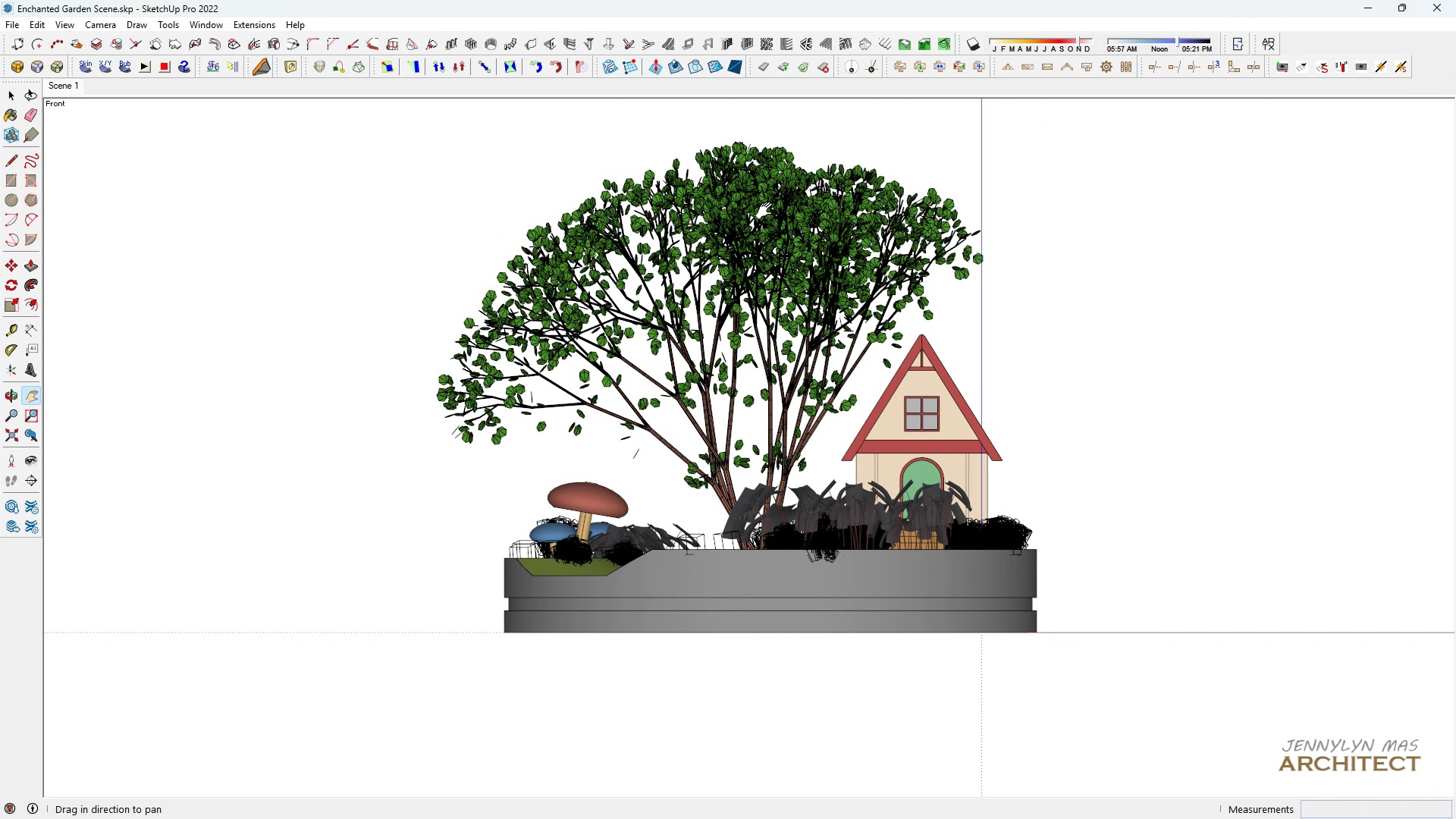 
scroll: coordinate [755, 228], scroll_direction: up, amount: 4.0
 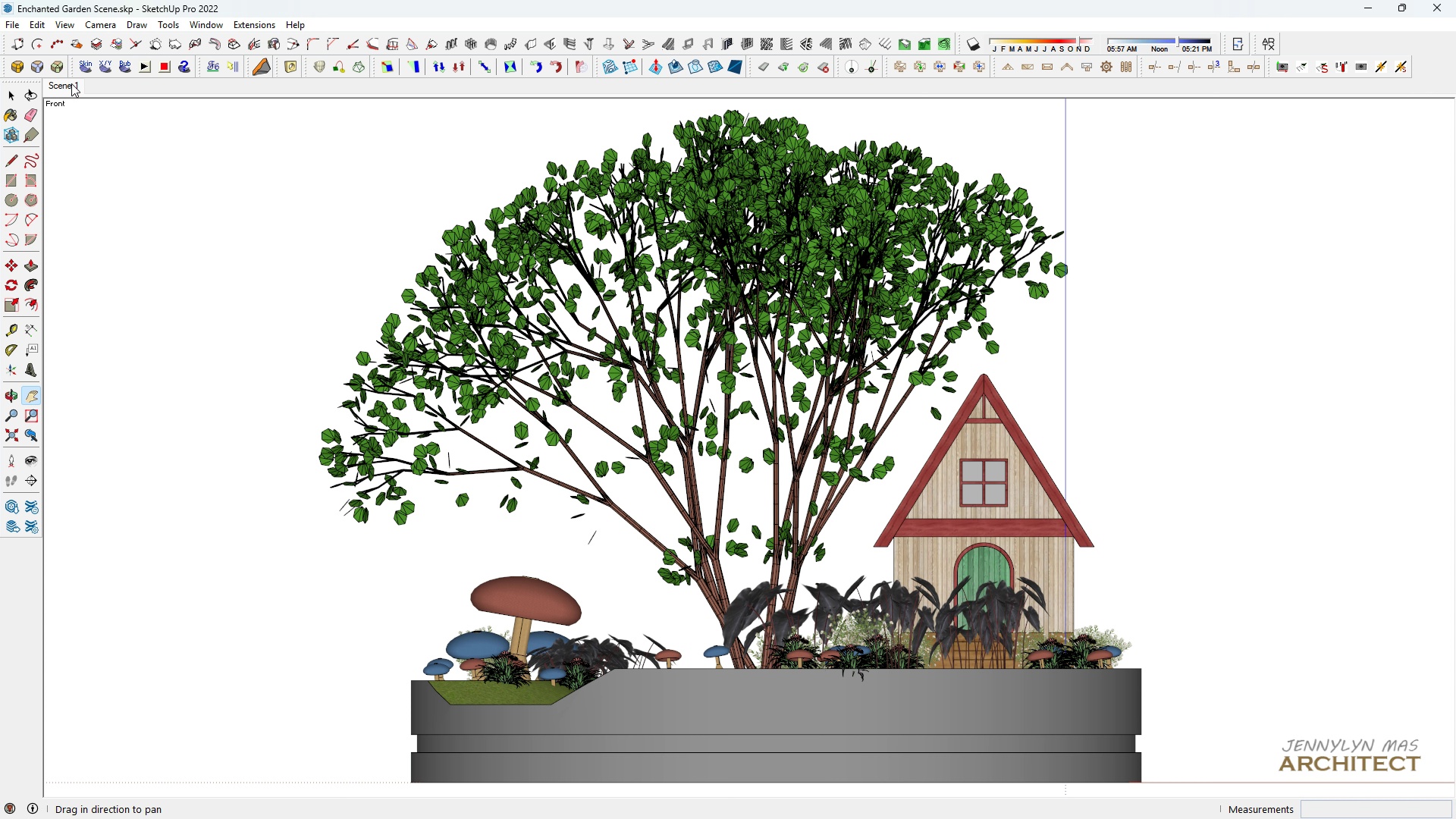 
left_click([88, 146])
 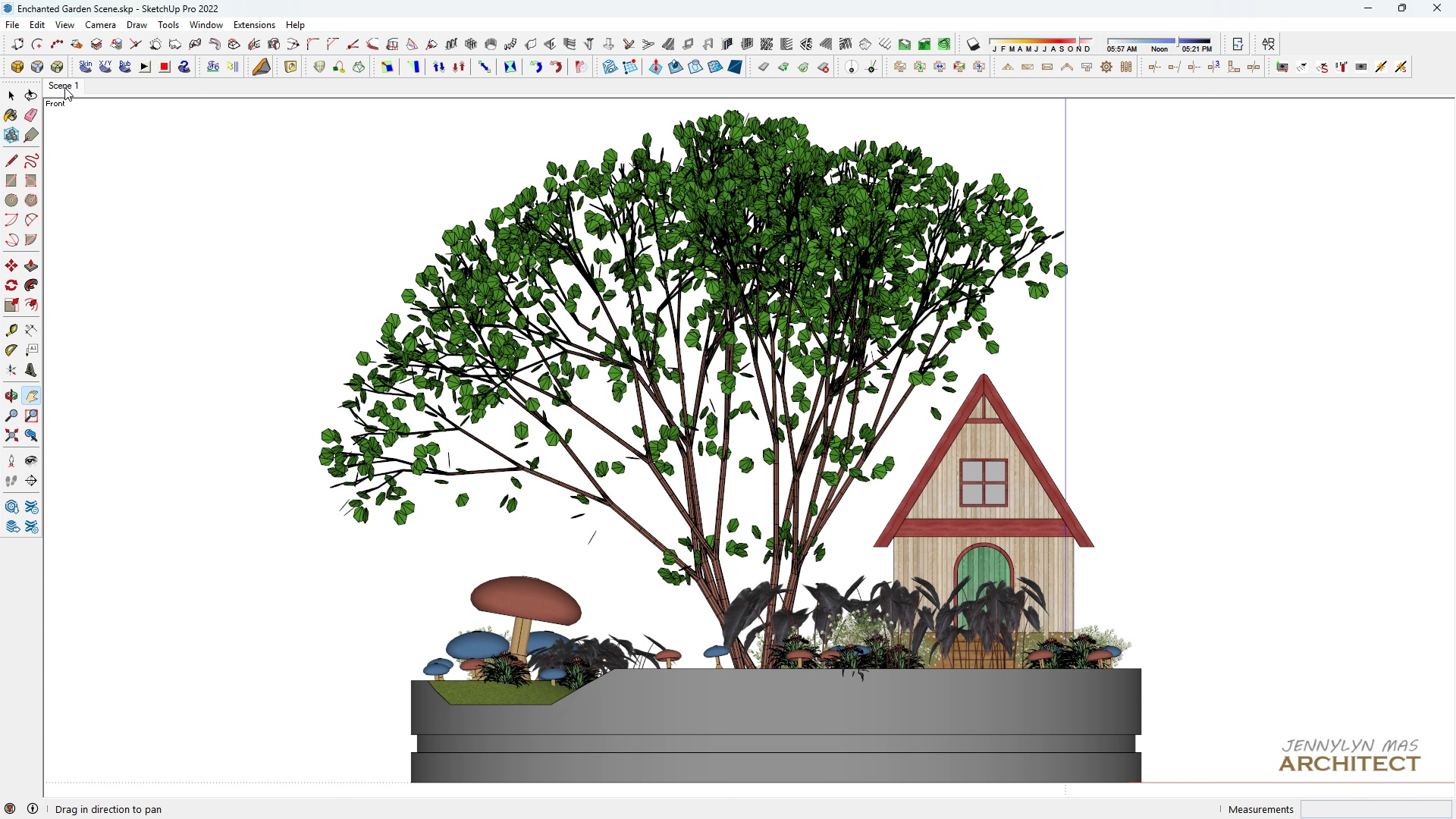 
right_click([64, 87])
 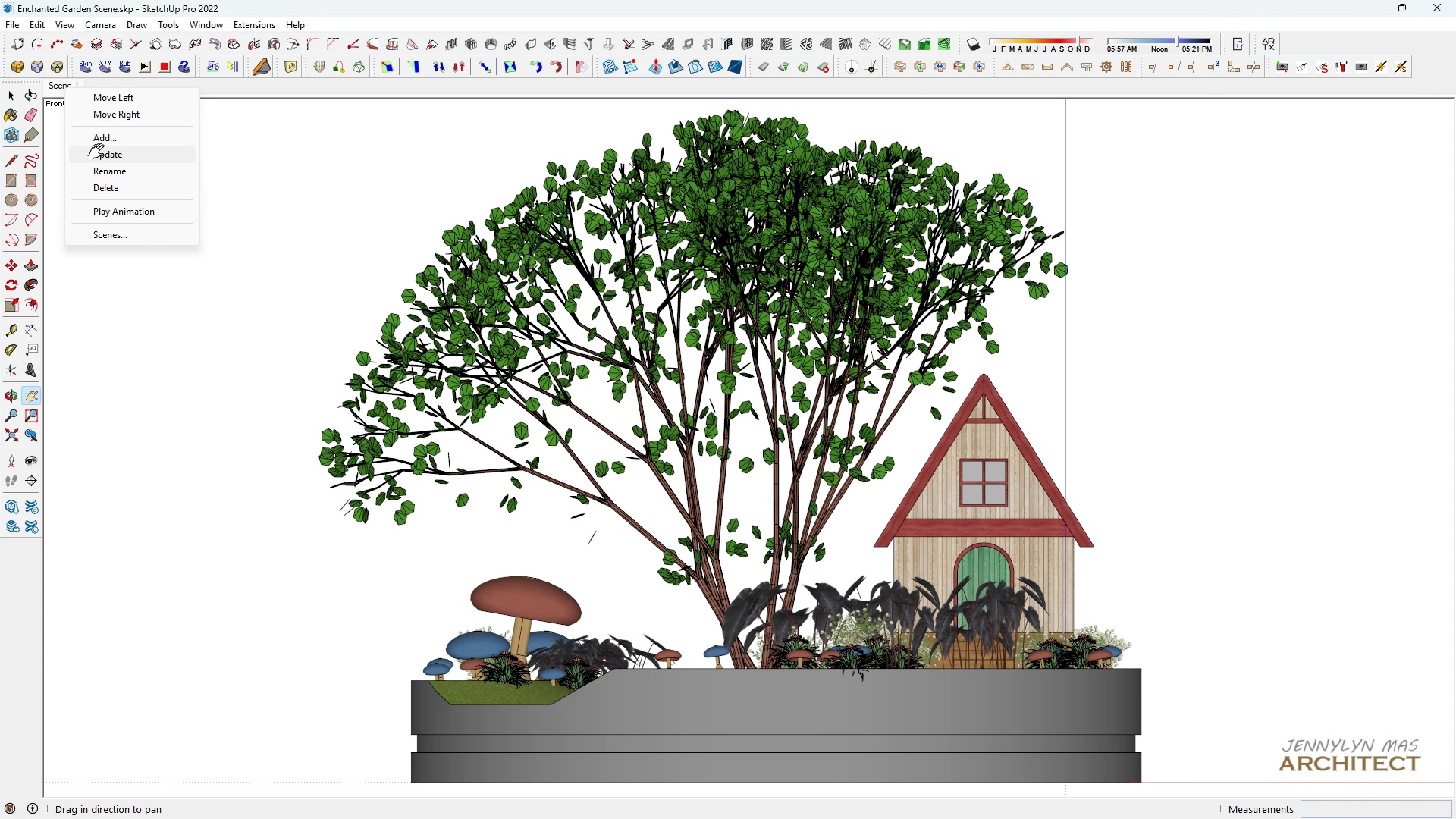 
left_click([99, 165])
 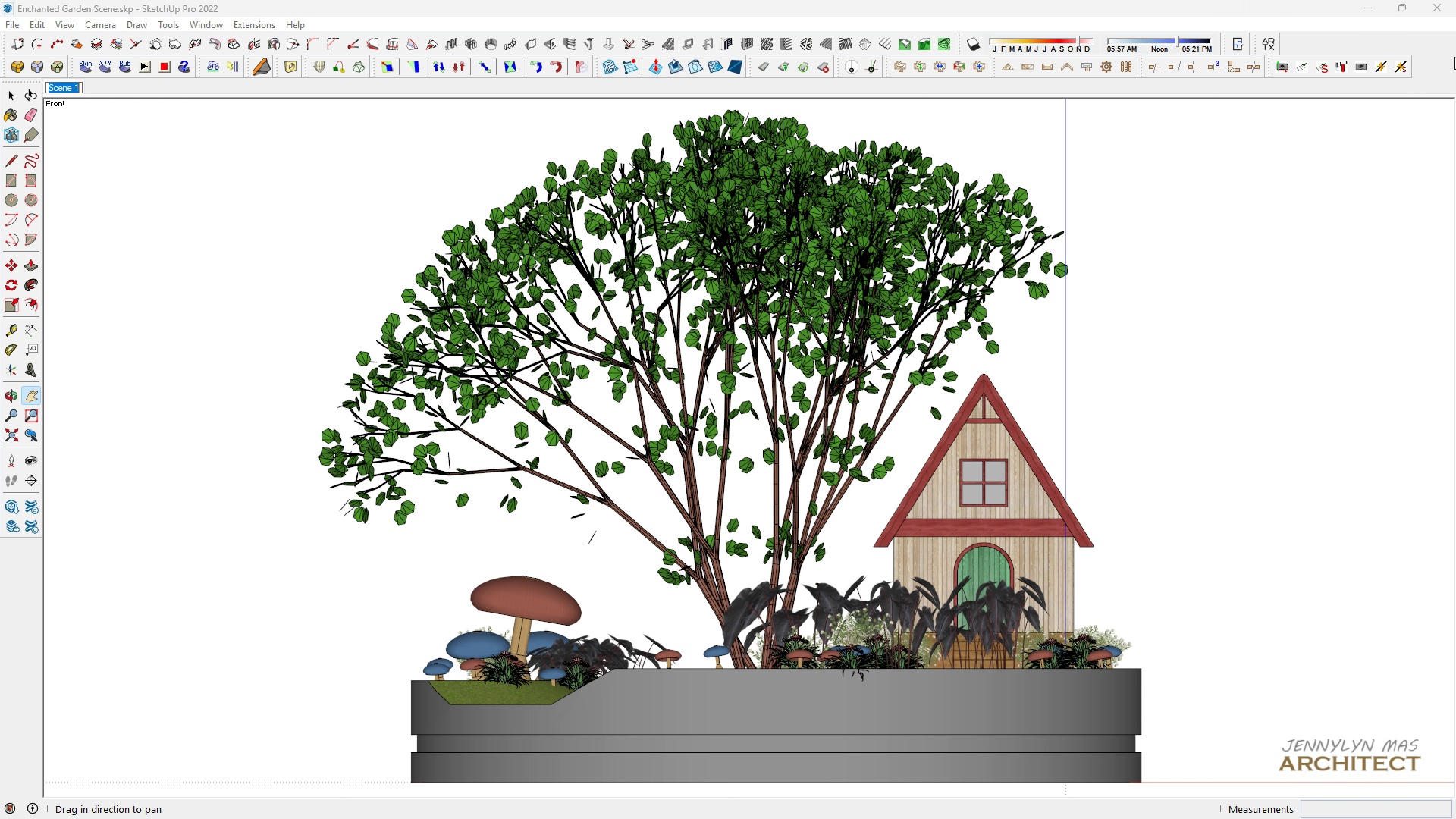 
type(Front)
 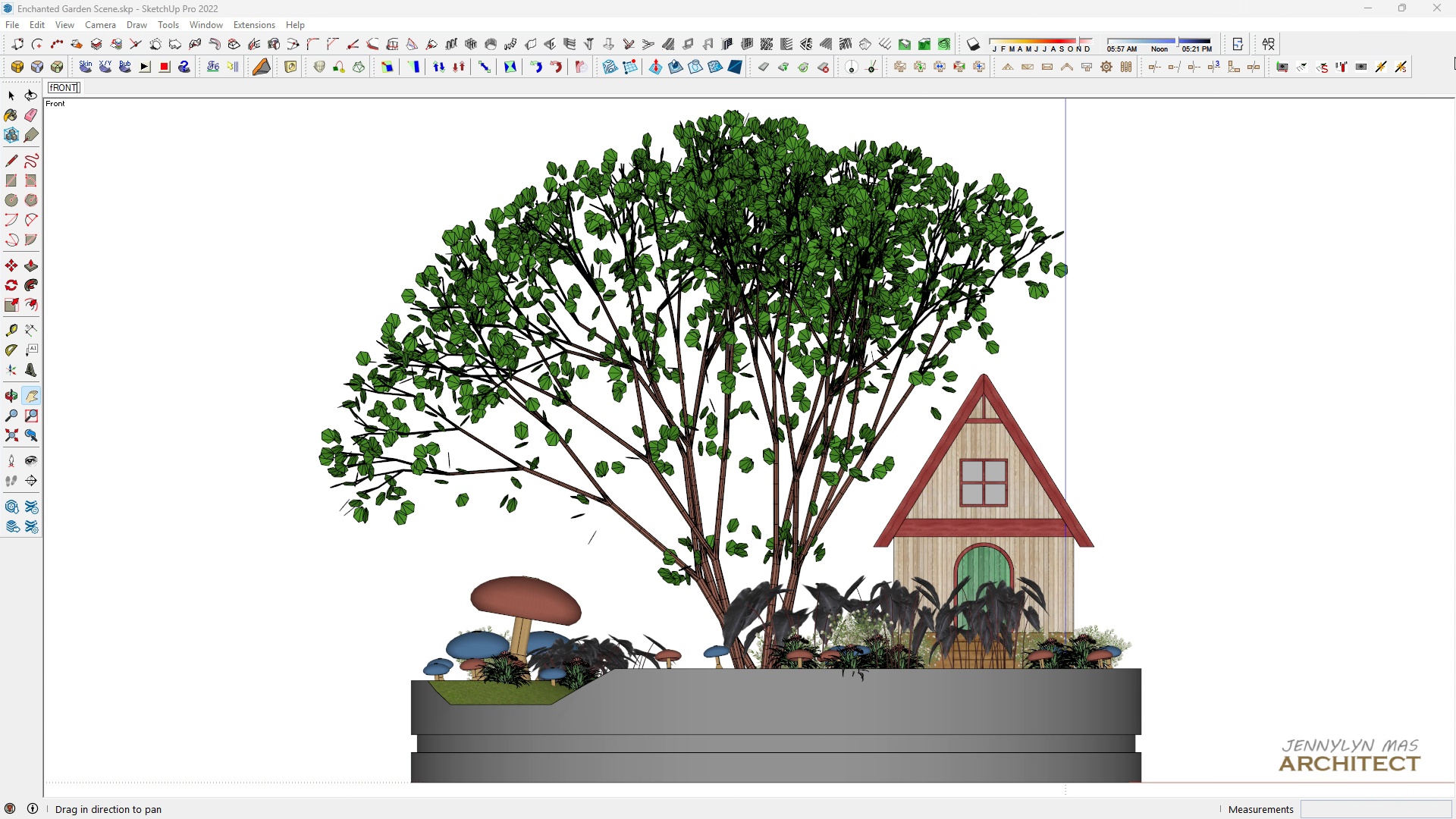 
key(Enter)
 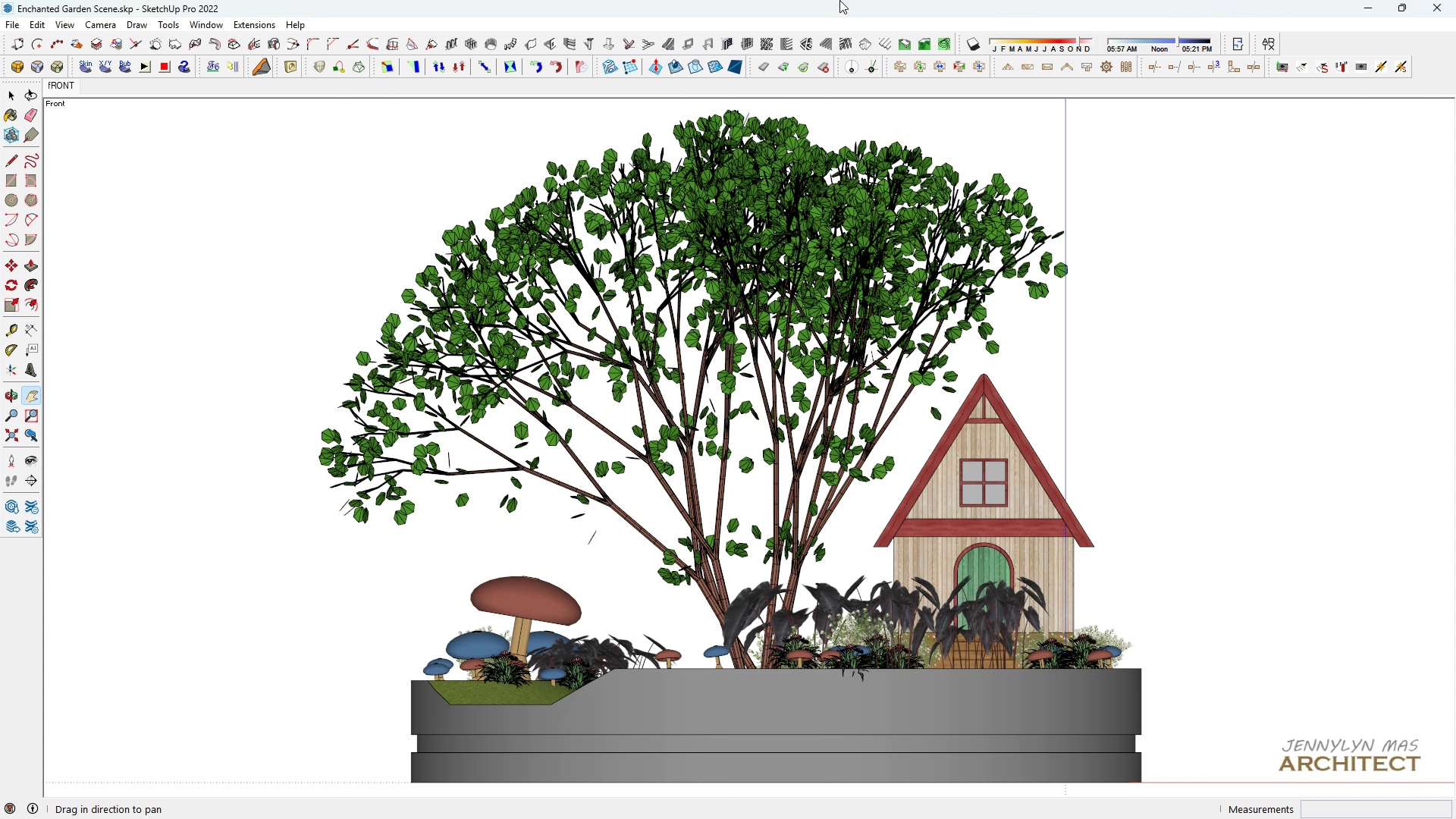 
key(CapsLock)
 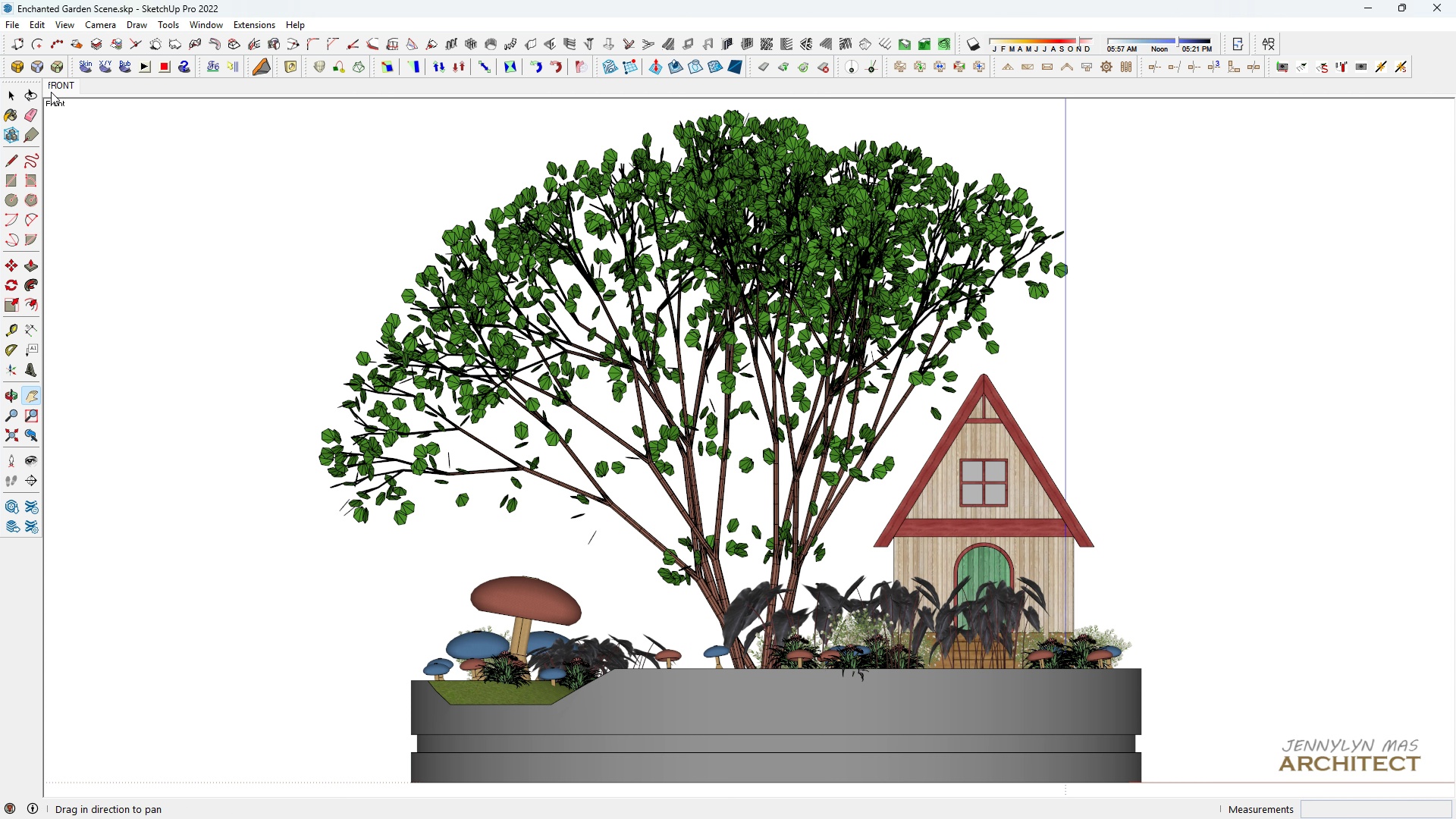 
right_click([52, 83])
 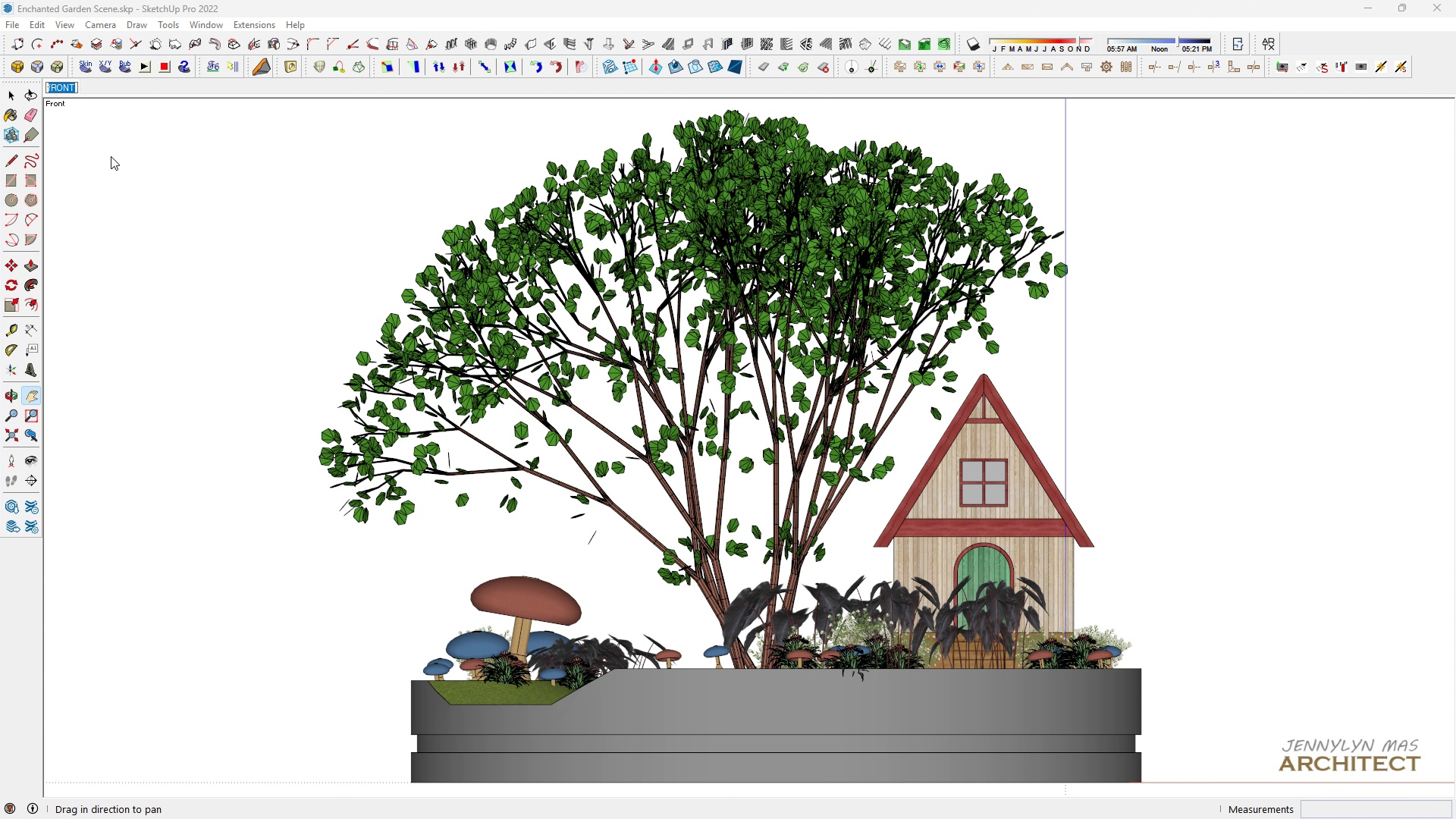 
type(Front)
 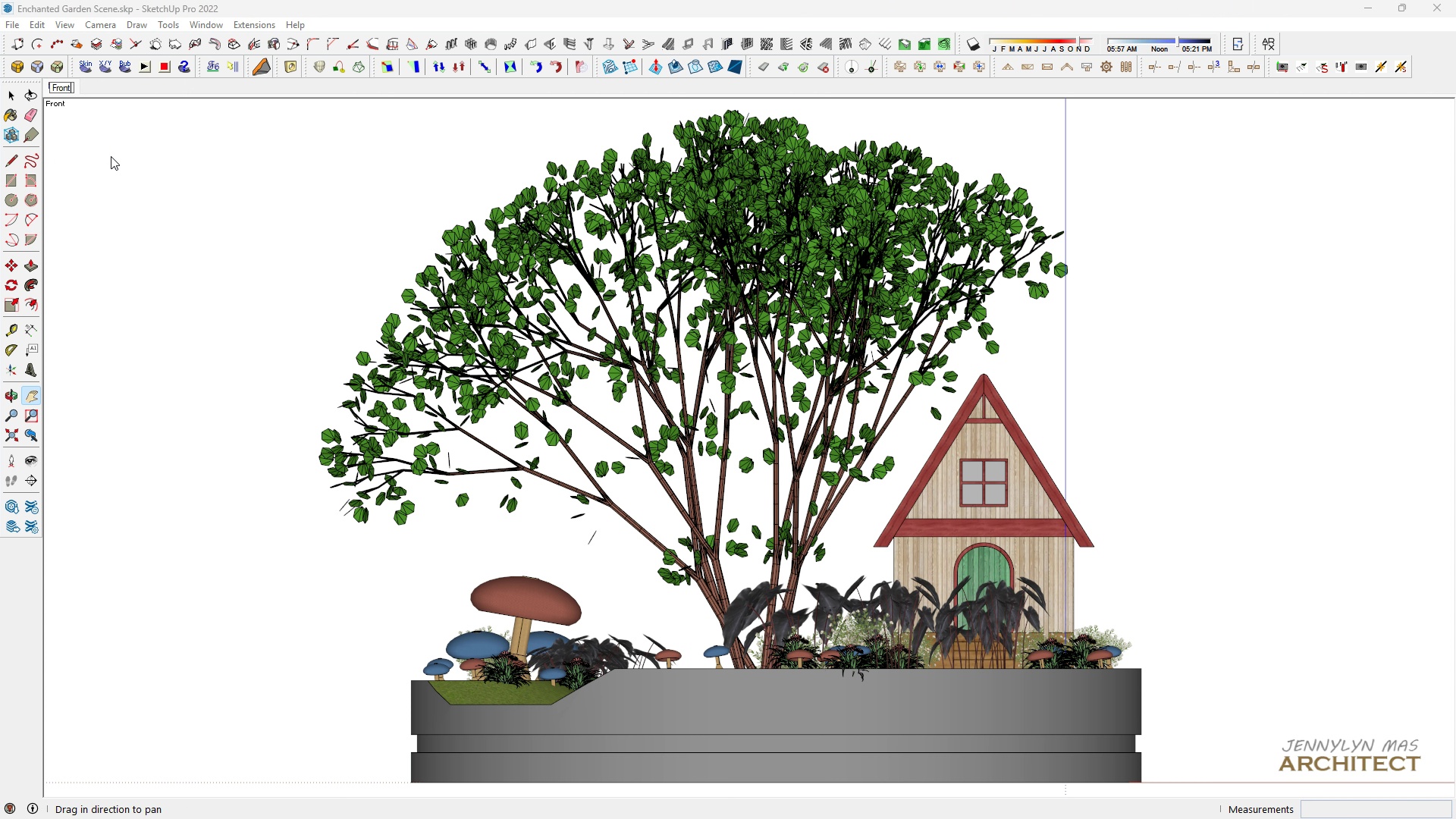 
key(Enter)
 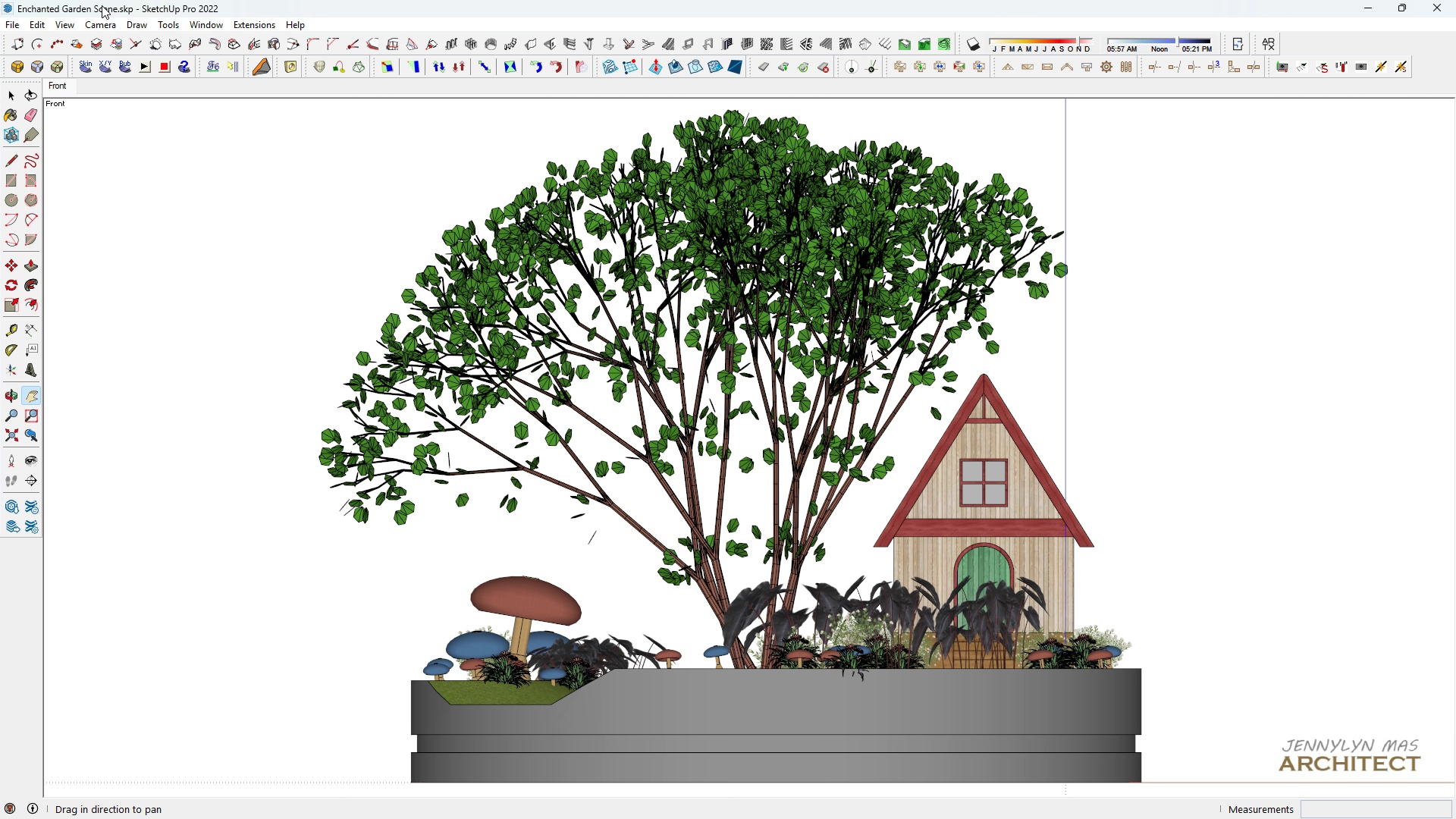 
wait(7.94)
 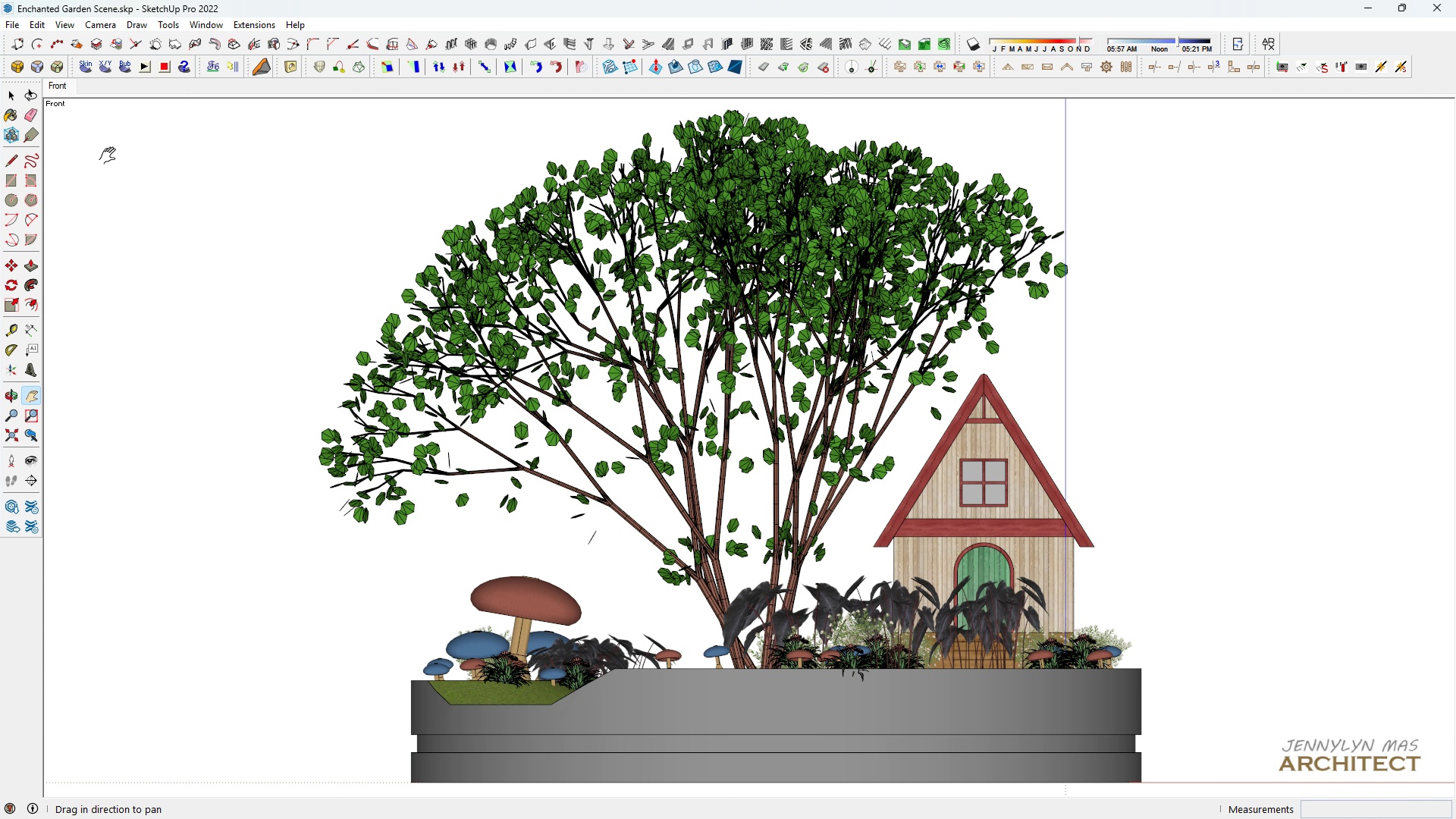 
left_click([143, 76])
 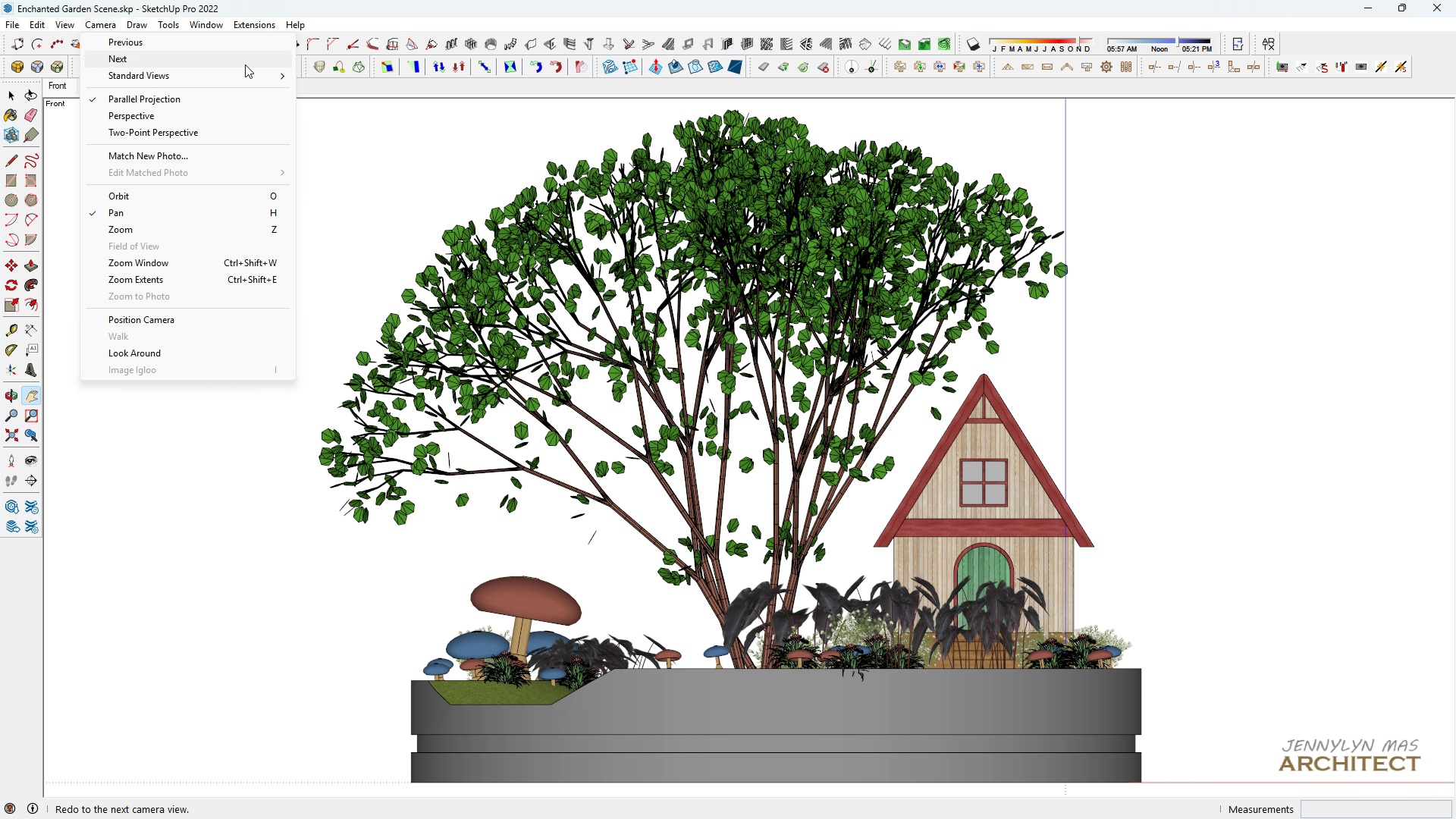 
left_click([246, 74])
 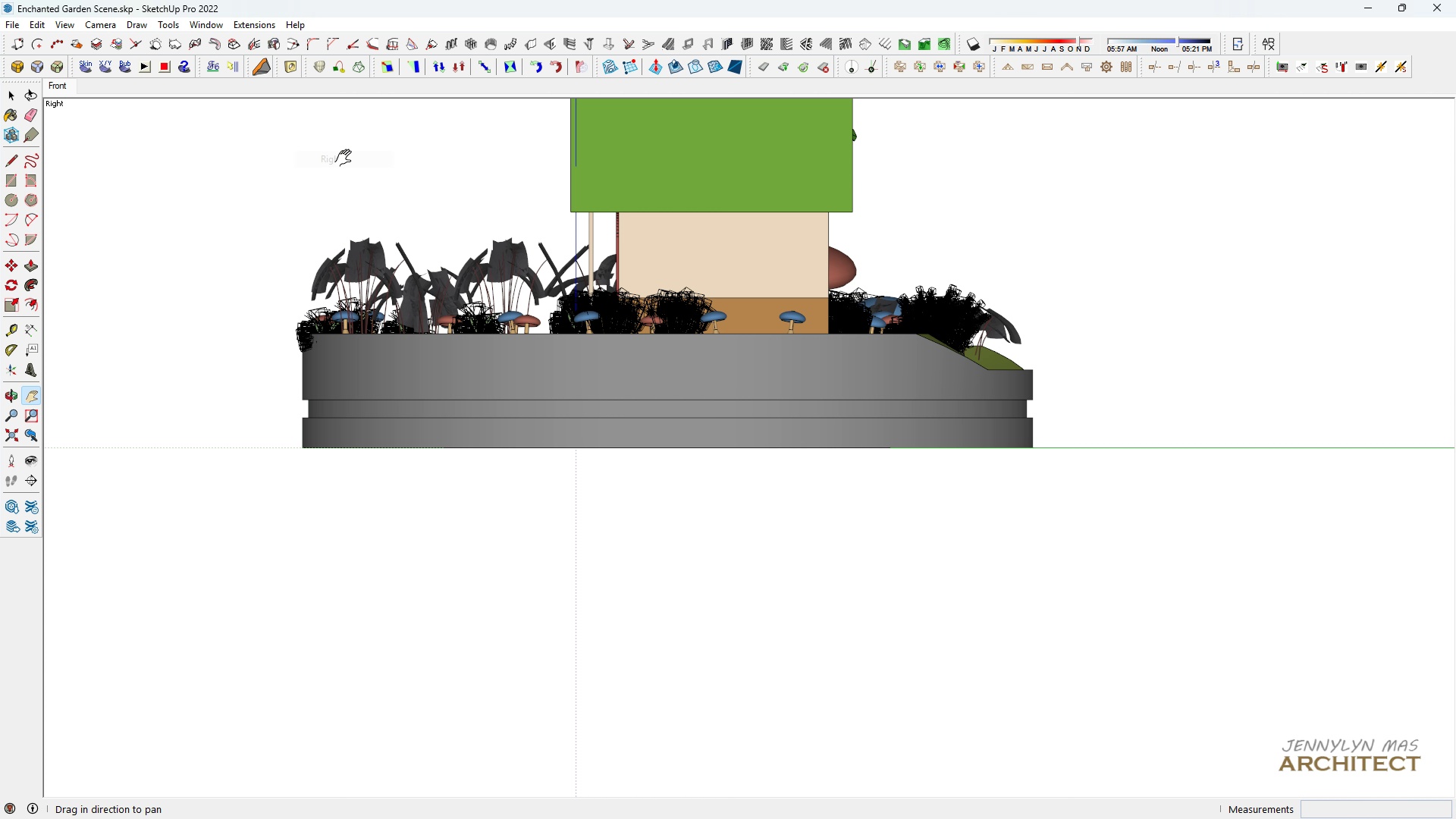 
left_click_drag(start_coordinate=[614, 228], to_coordinate=[640, 560])
 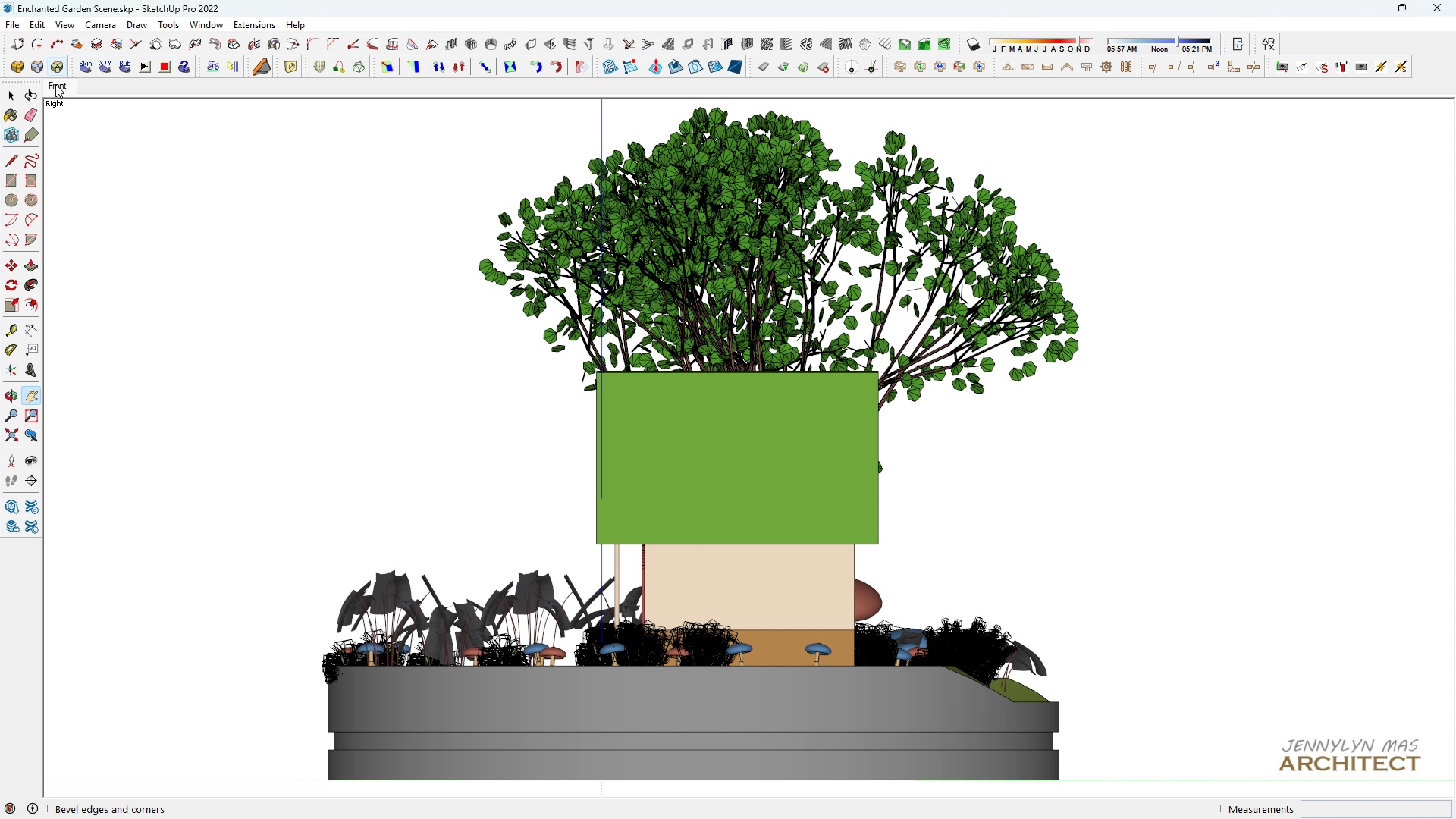 
right_click([55, 84])
 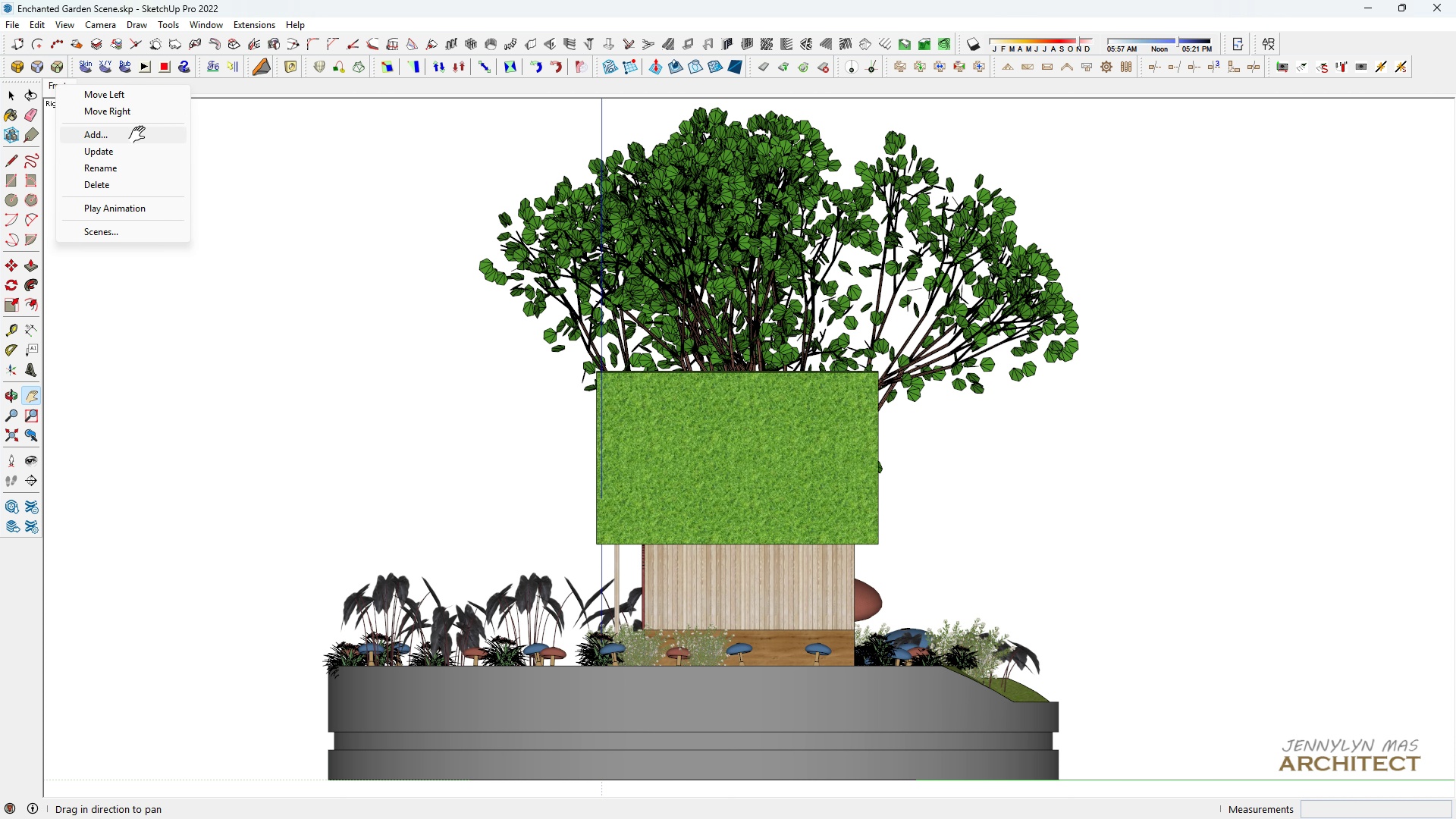 
left_click([140, 135])
 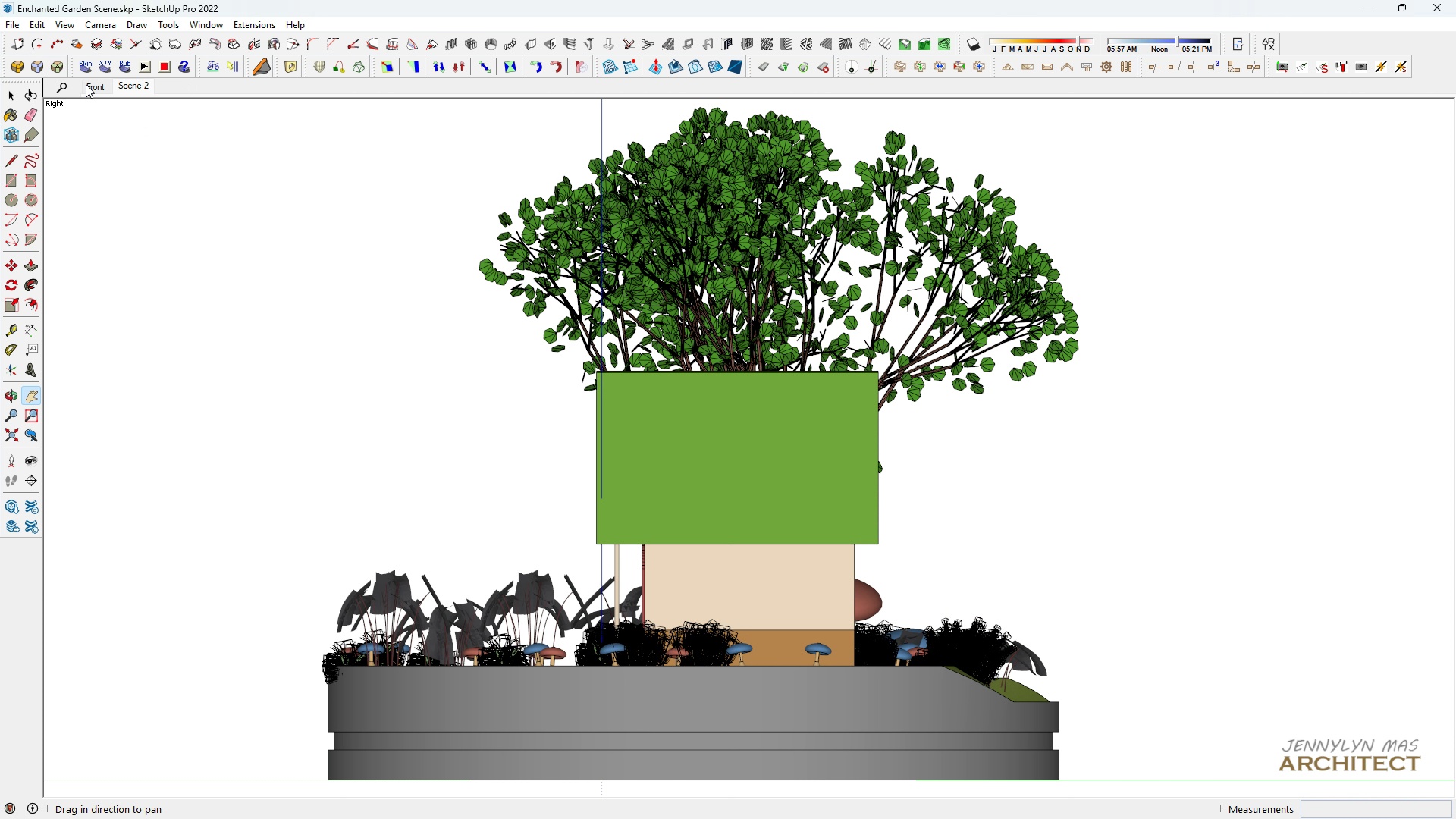 
right_click([126, 91])
 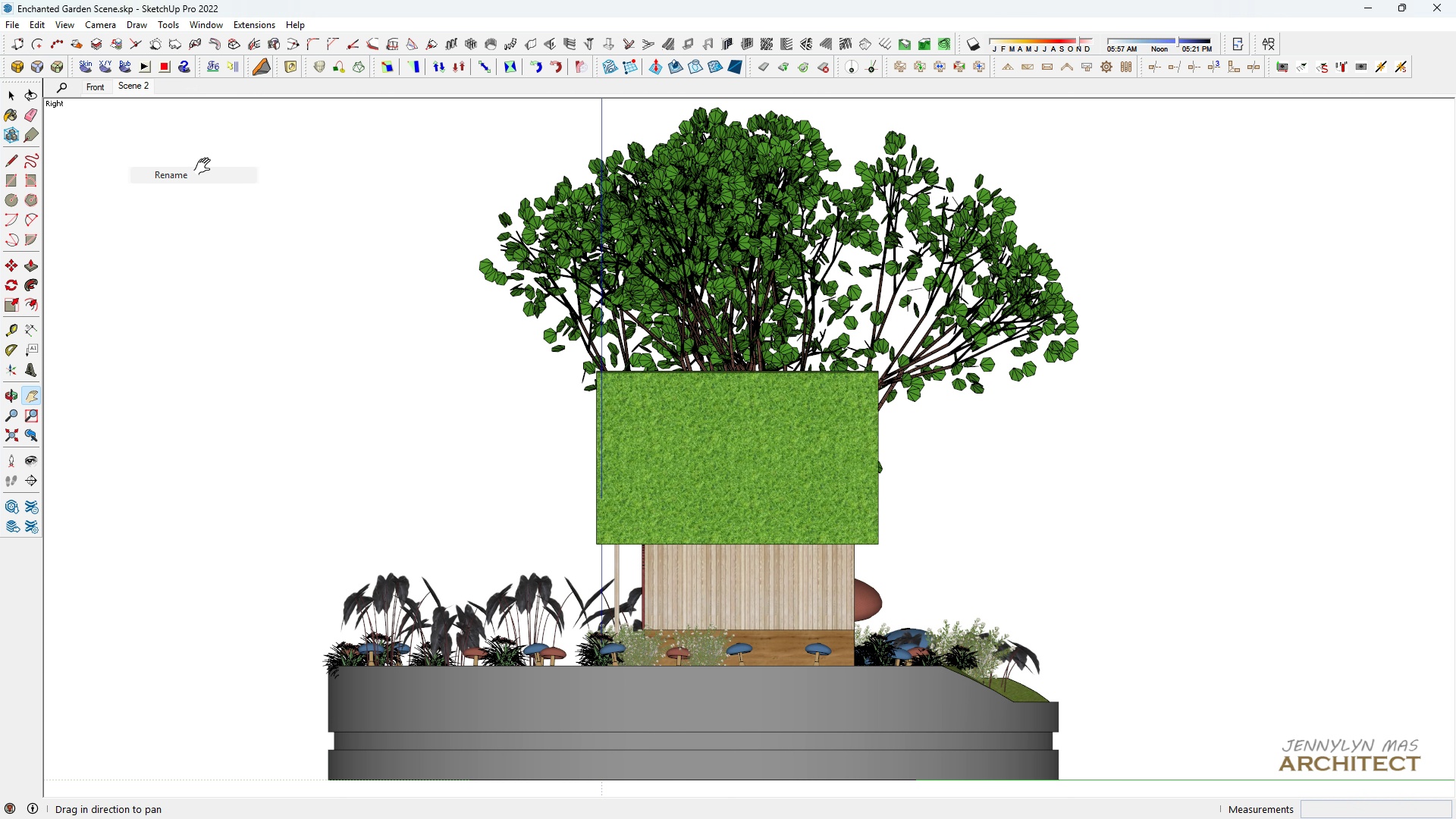 
left_click([206, 167])
 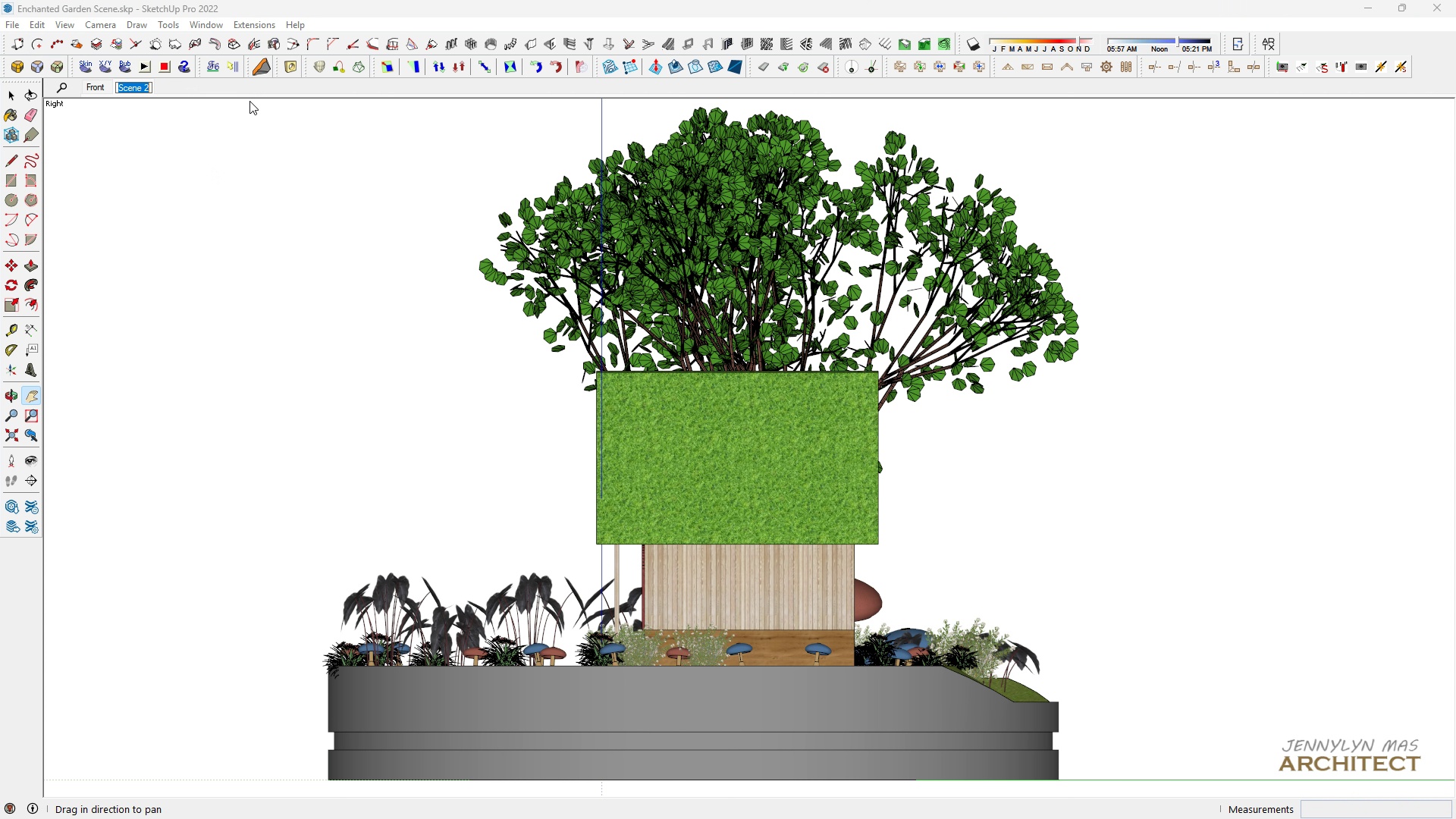 
type(Right)
 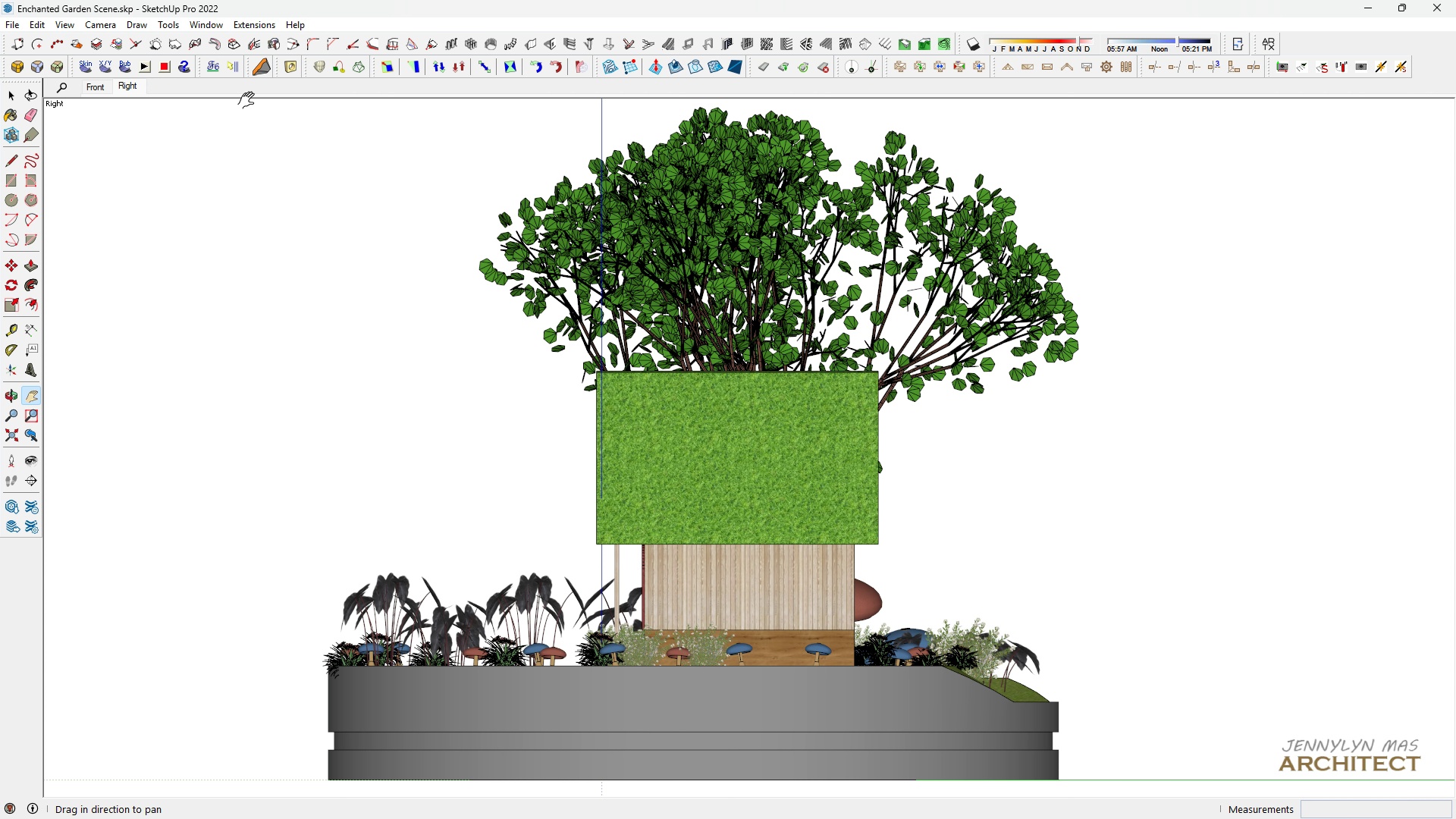 
key(Enter)
 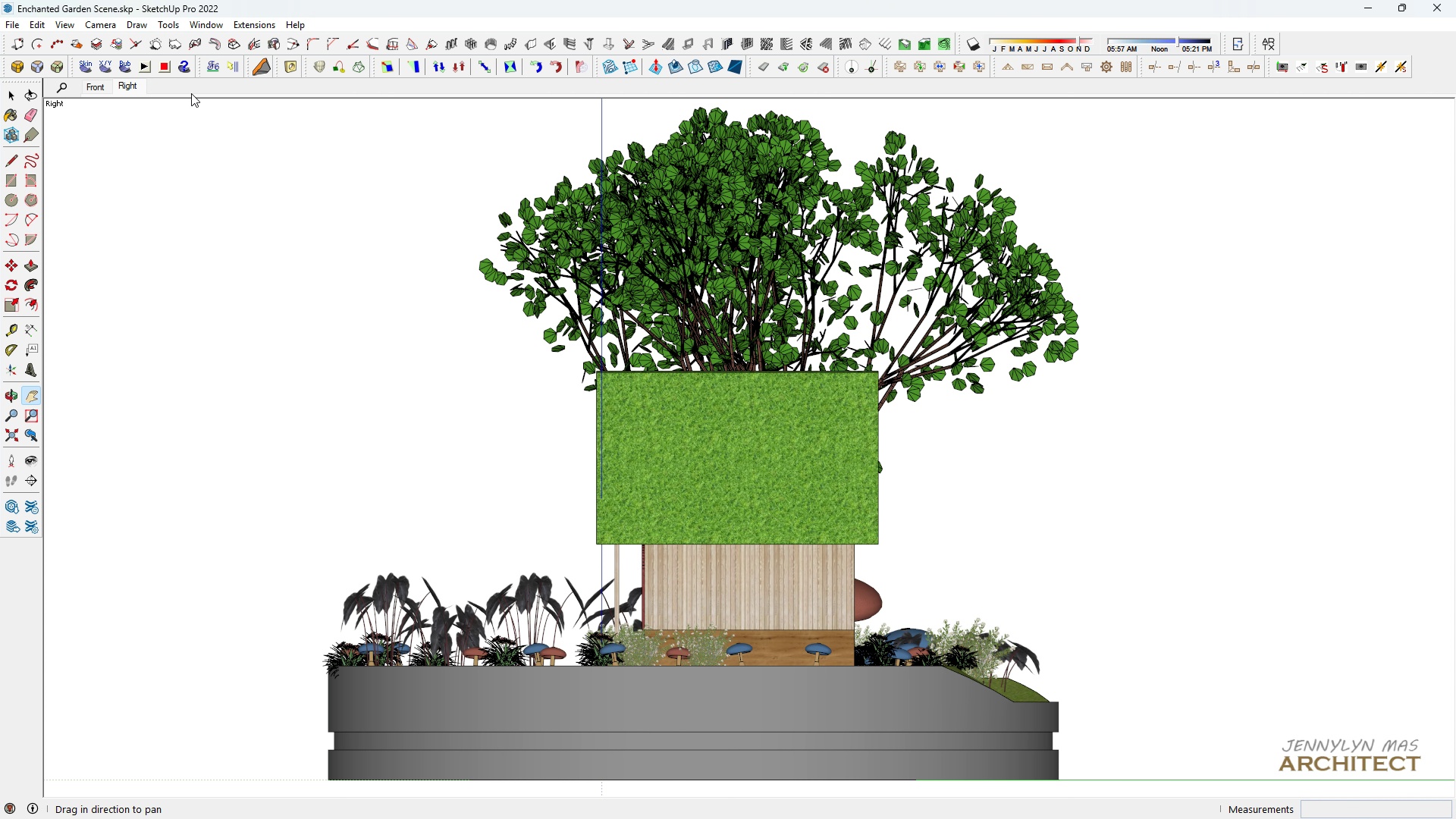 
right_click([123, 89])
 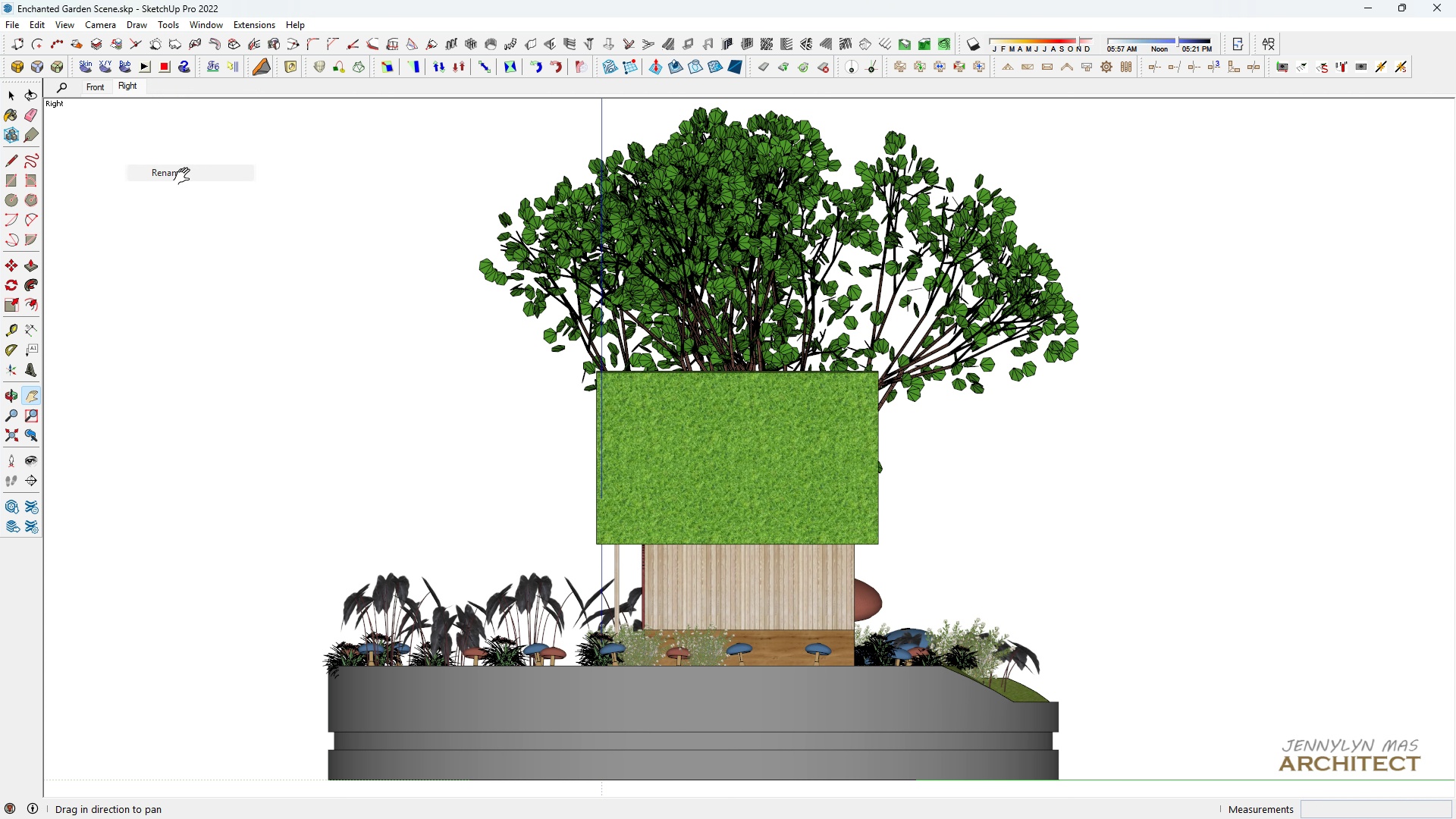 
left_click([185, 177])
 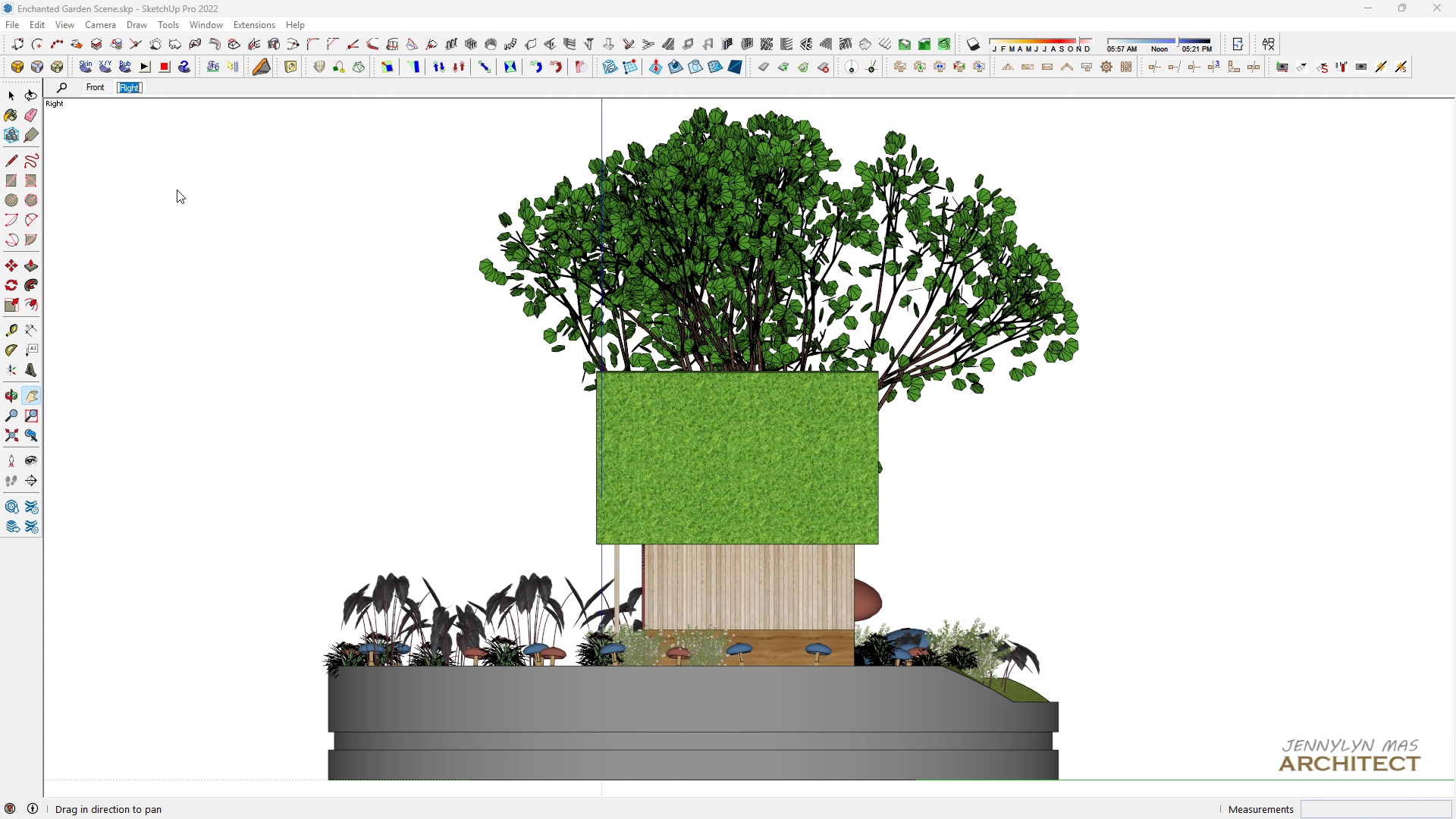 
key(Control+ControlRight)
 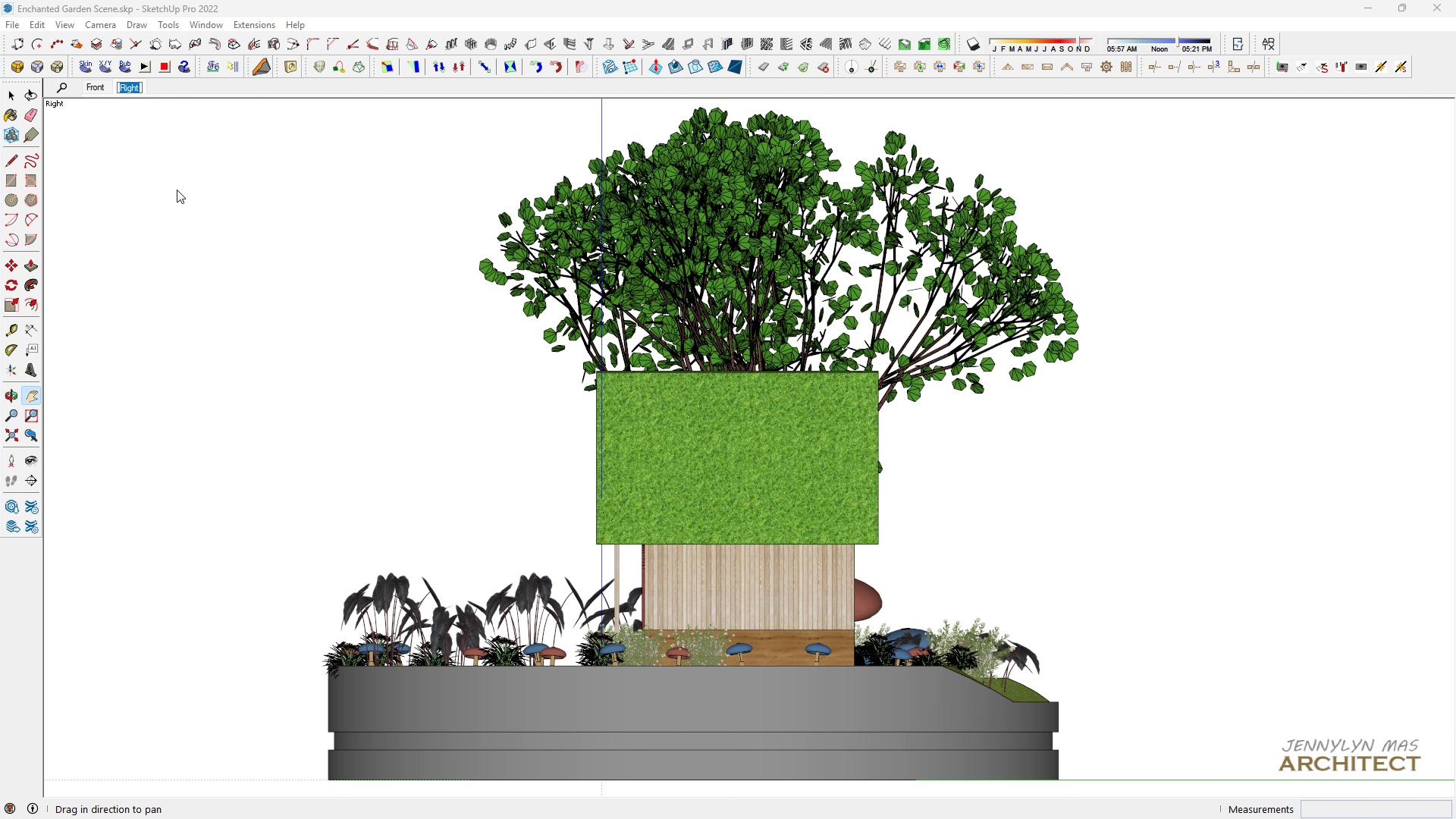 
key(ArrowRight)
 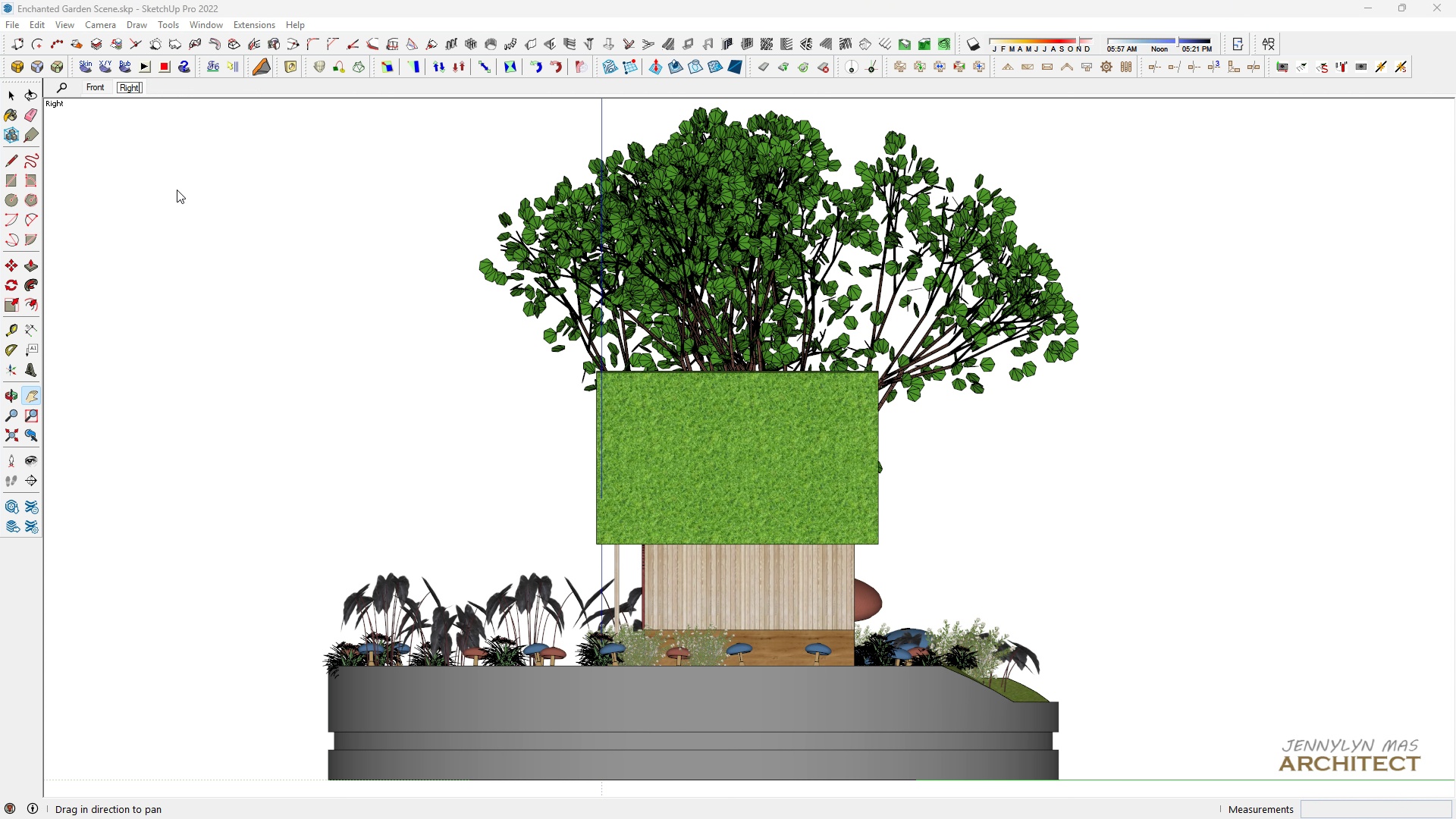 
type( Elevation)
 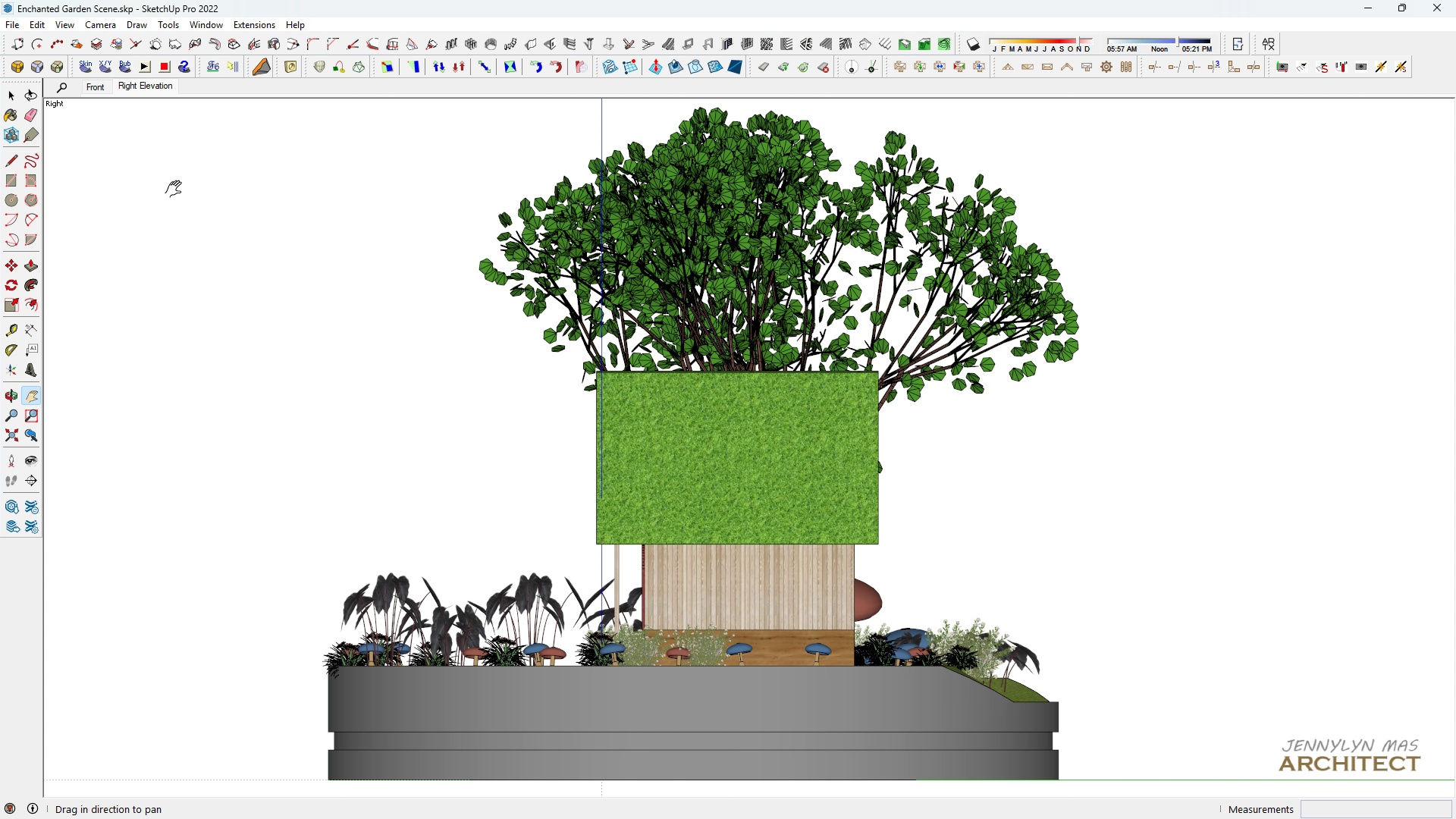 
 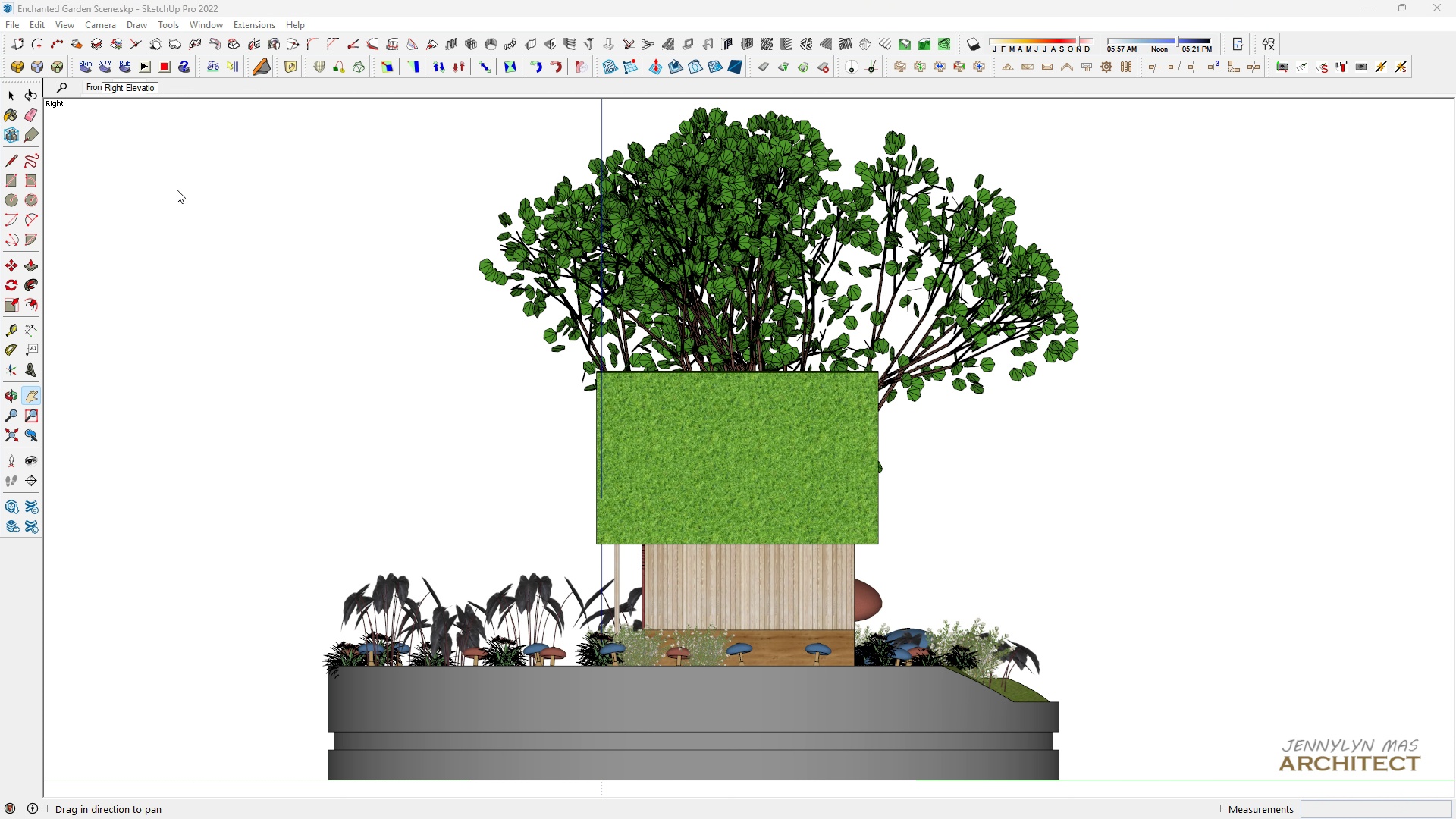 
key(Enter)
 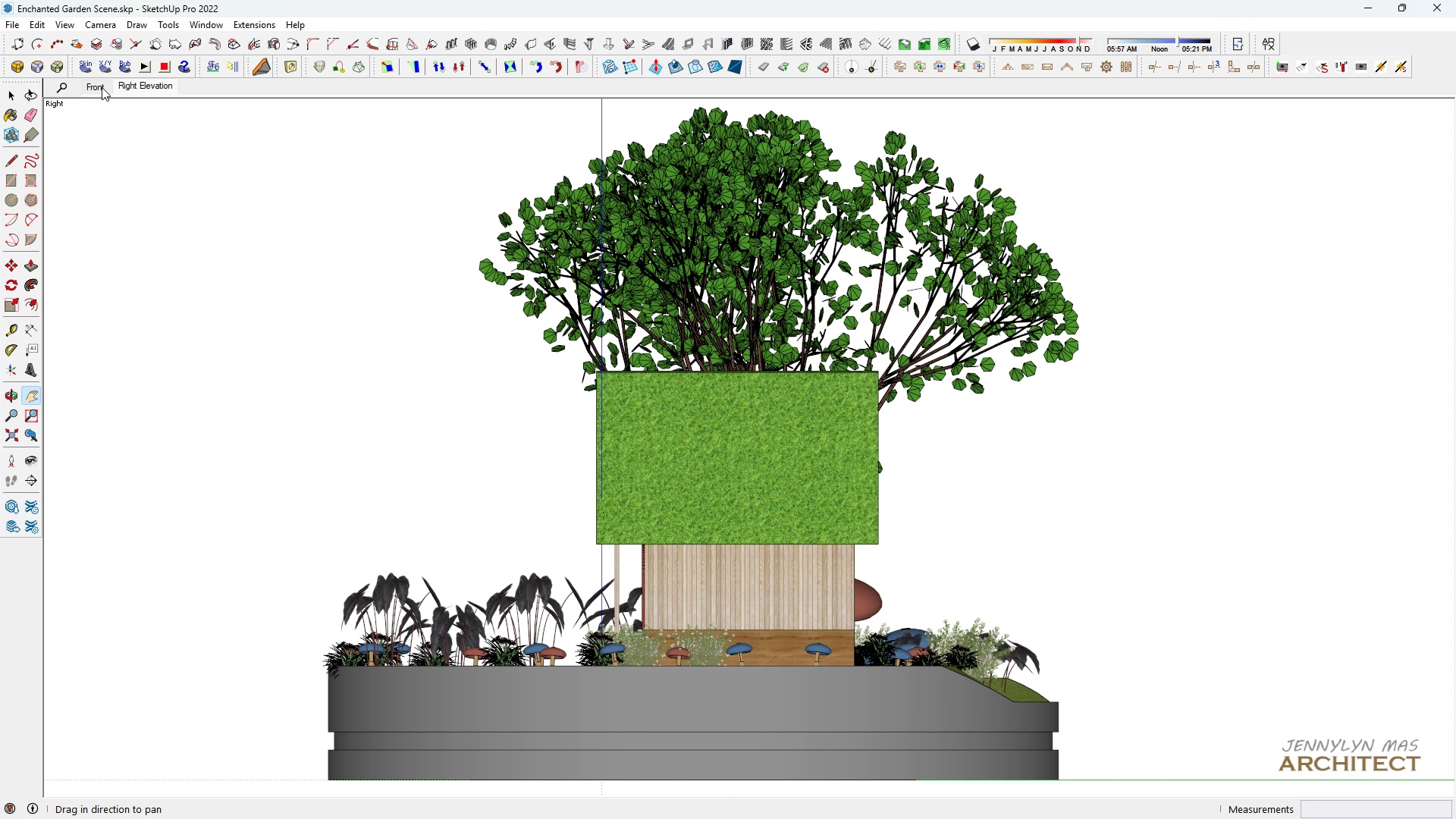 
left_click([102, 86])
 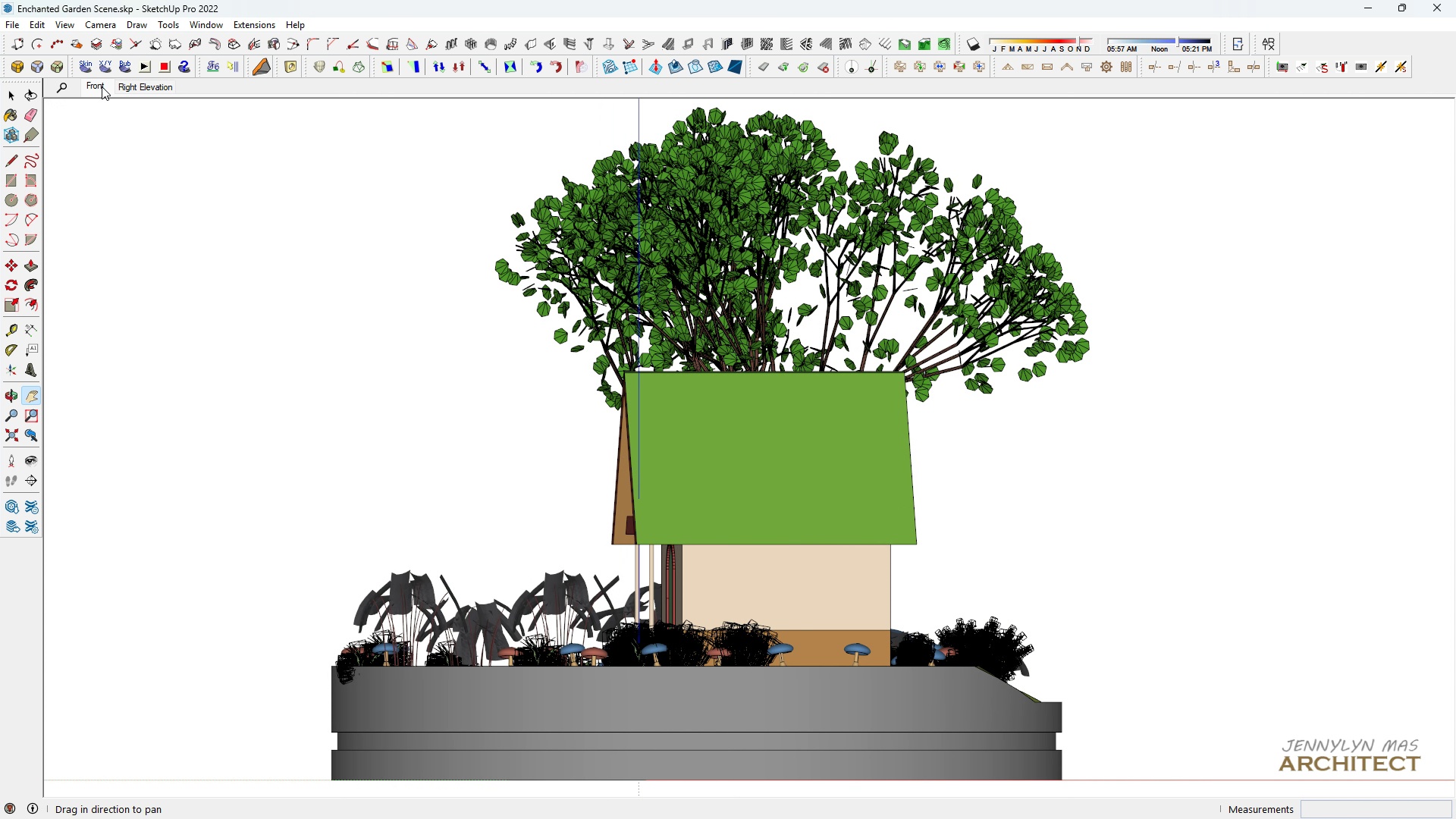 
right_click([102, 86])
 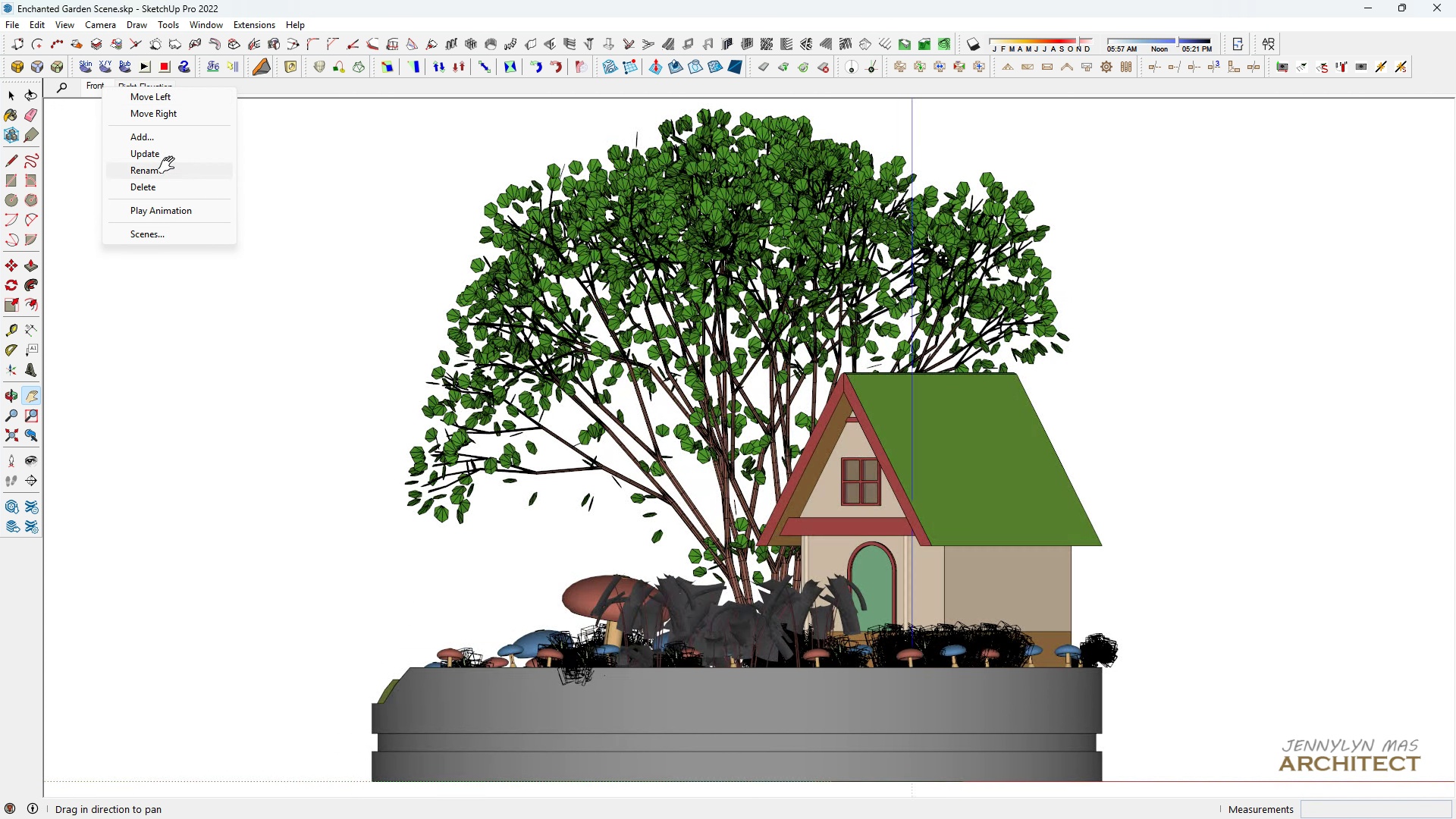 
left_click([170, 165])
 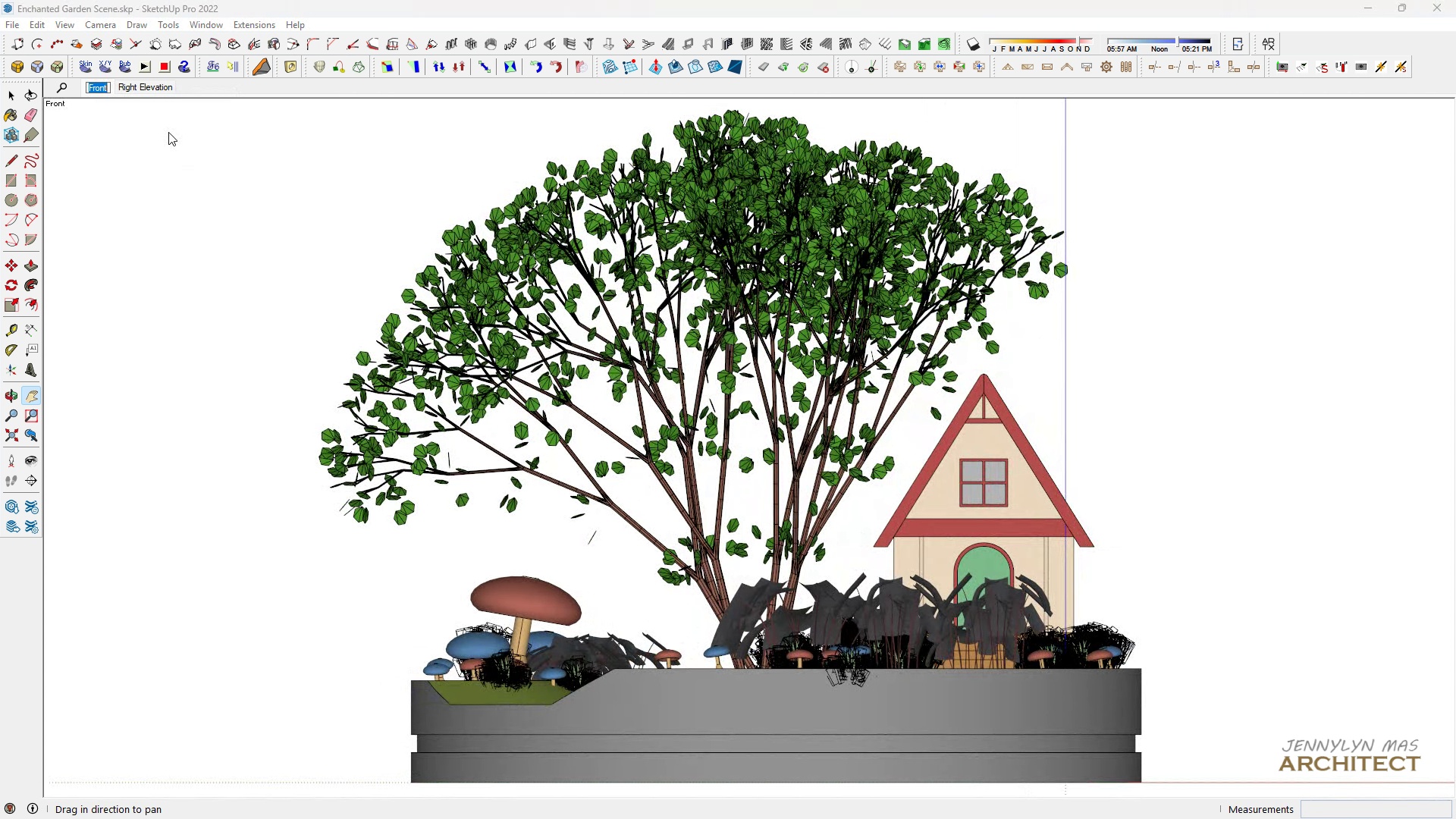 
key(ArrowRight)
 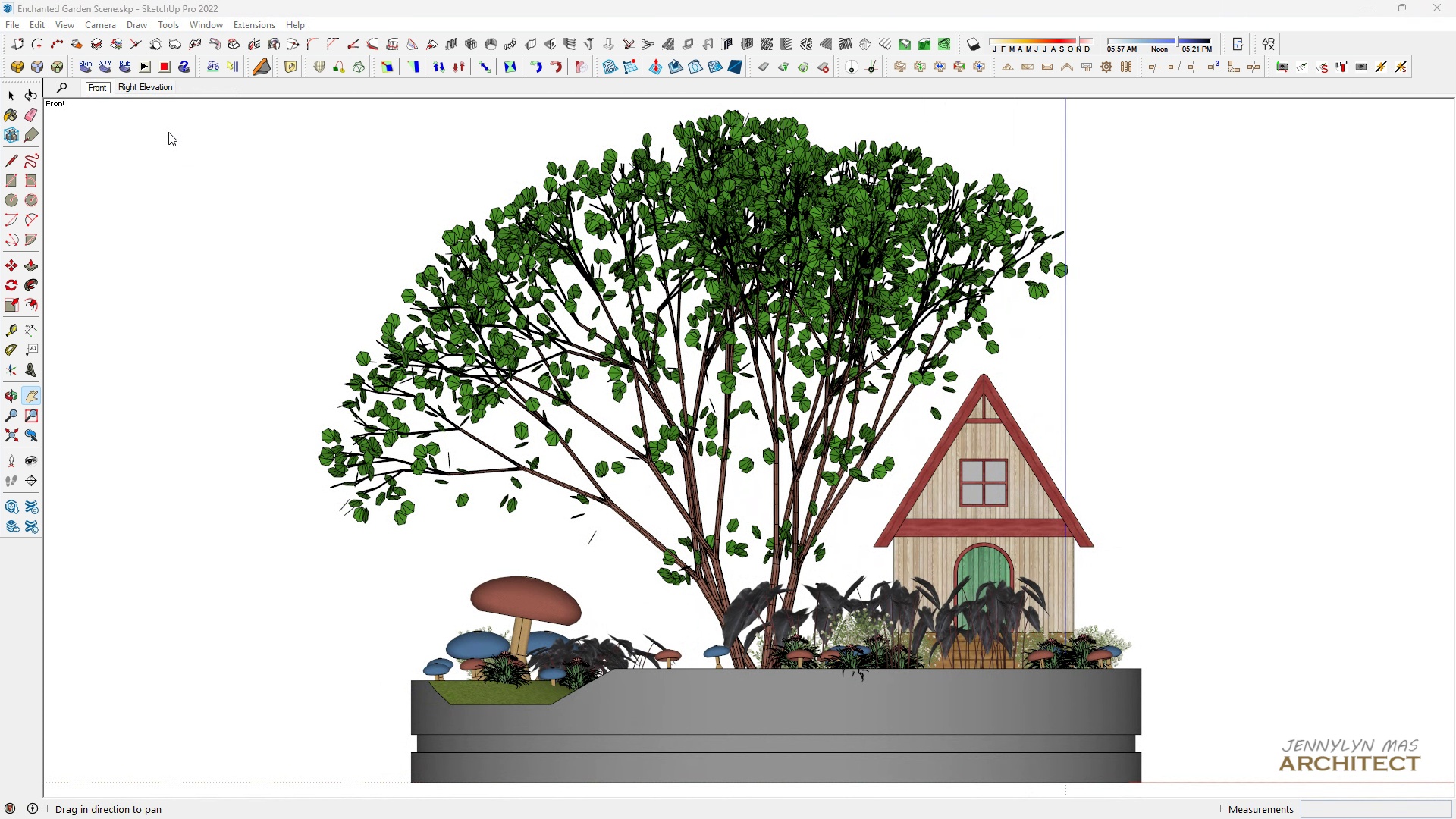 
type( Elevation)
 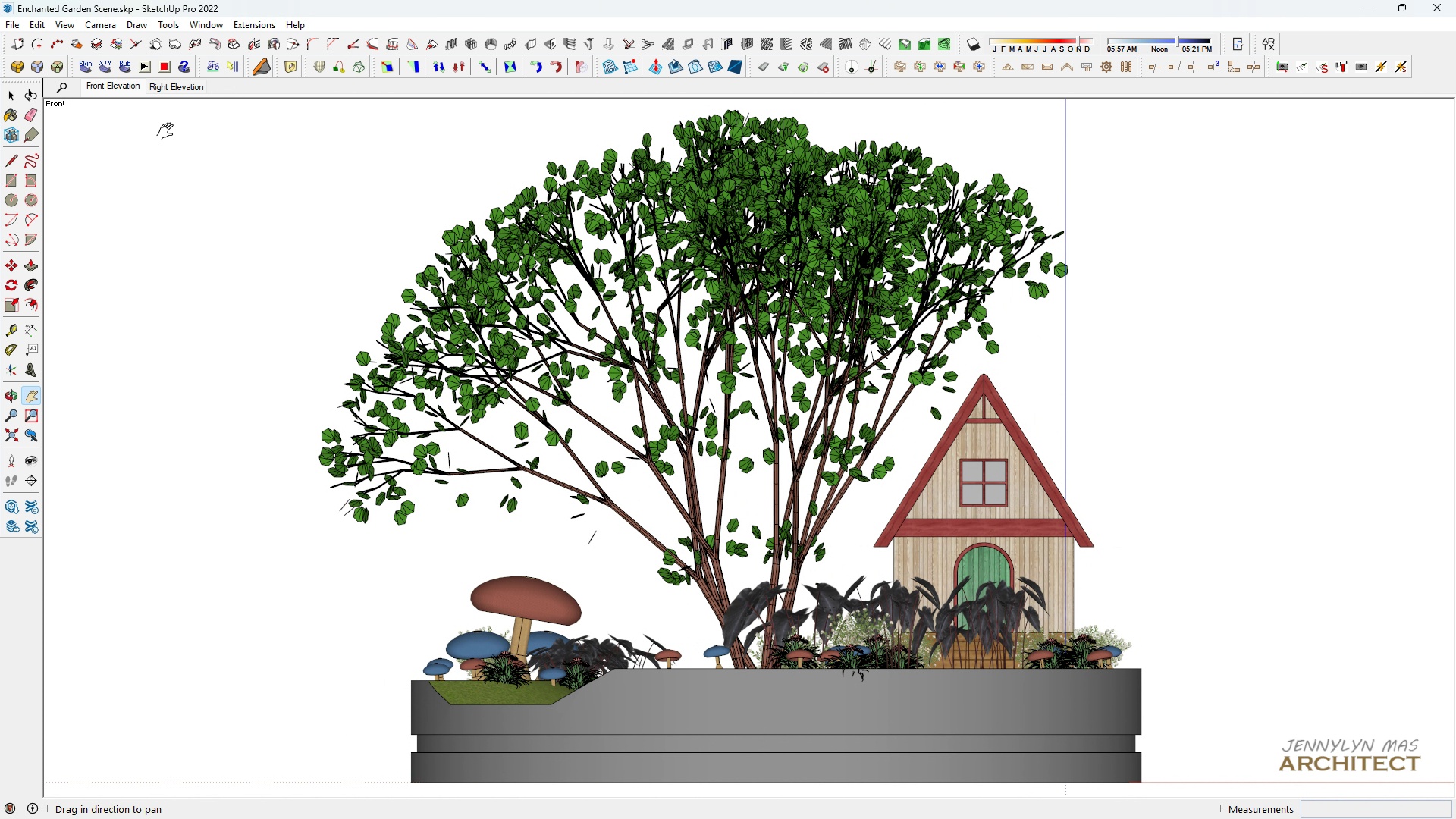 
 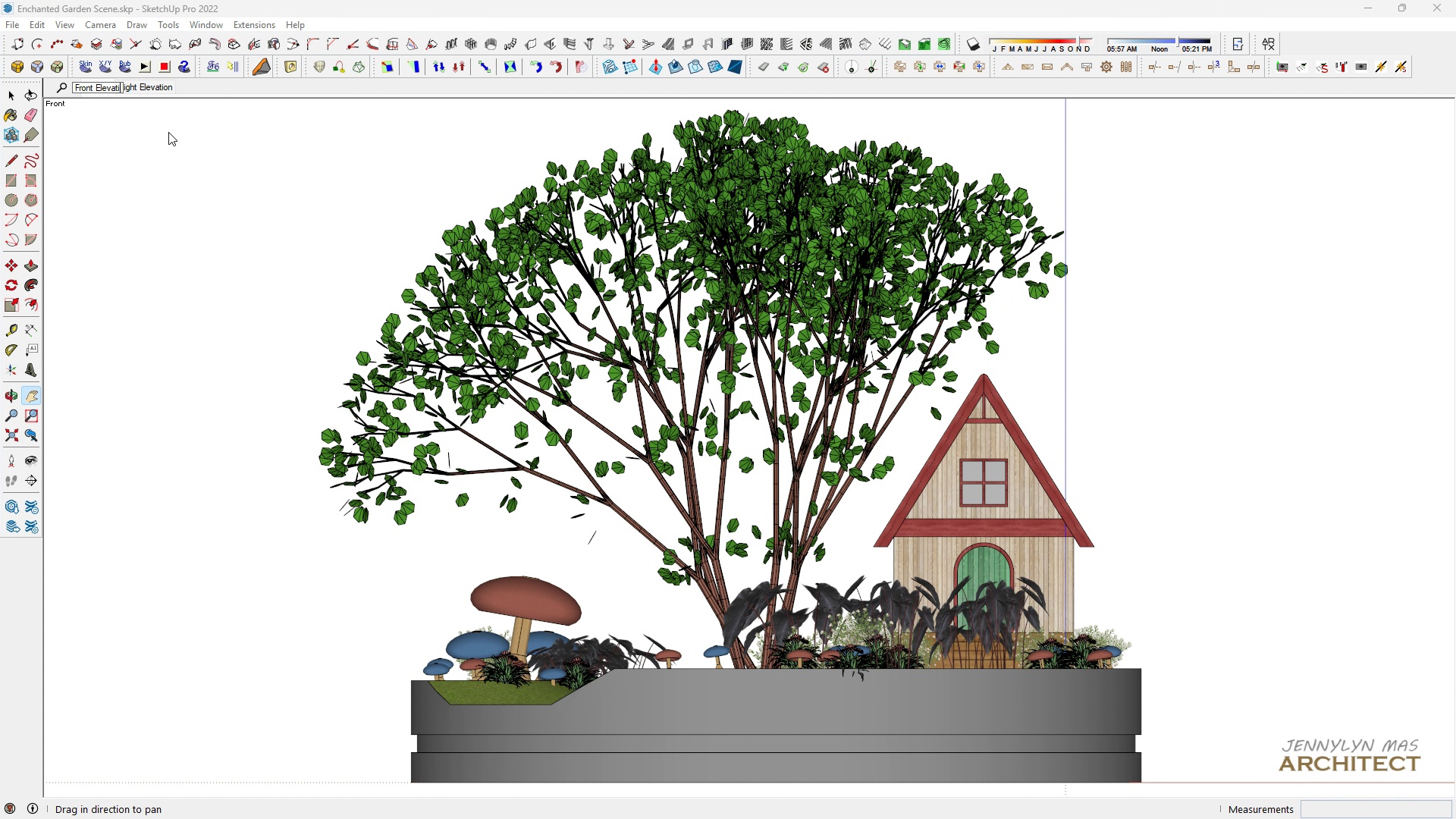 
key(Enter)
 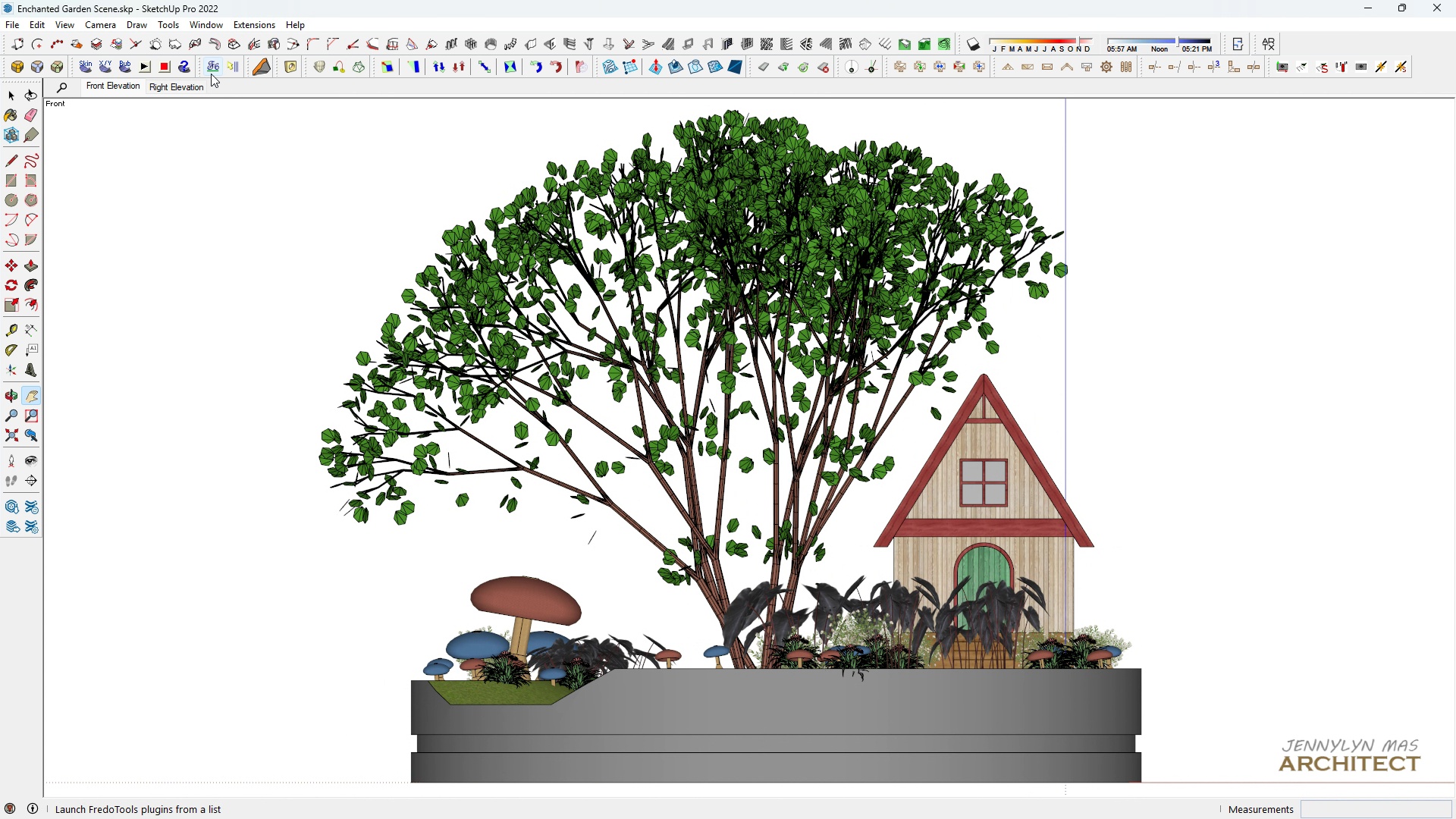 
scroll: coordinate [670, 351], scroll_direction: down, amount: 3.0
 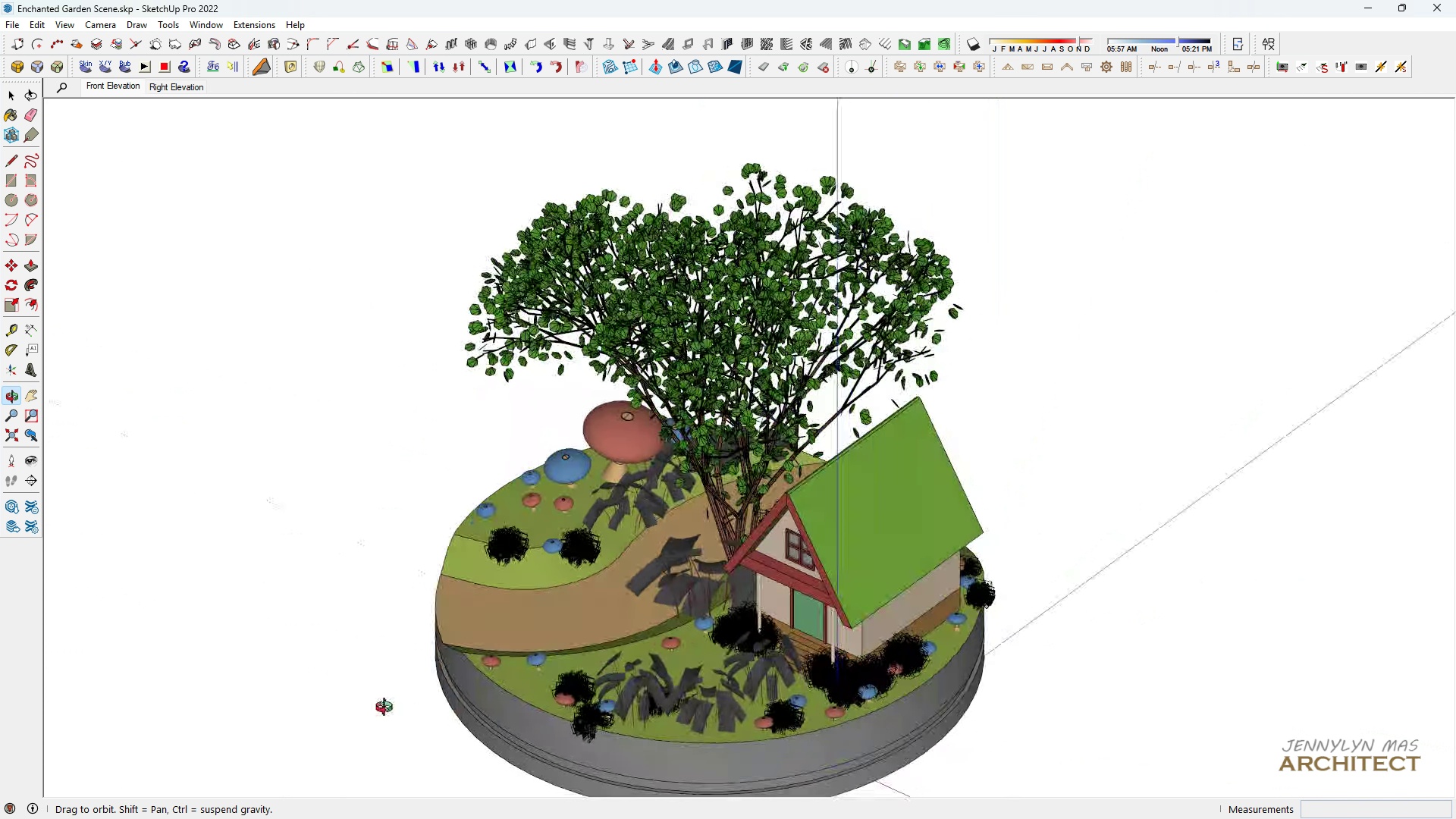 
left_click_drag(start_coordinate=[523, 611], to_coordinate=[522, 535])
 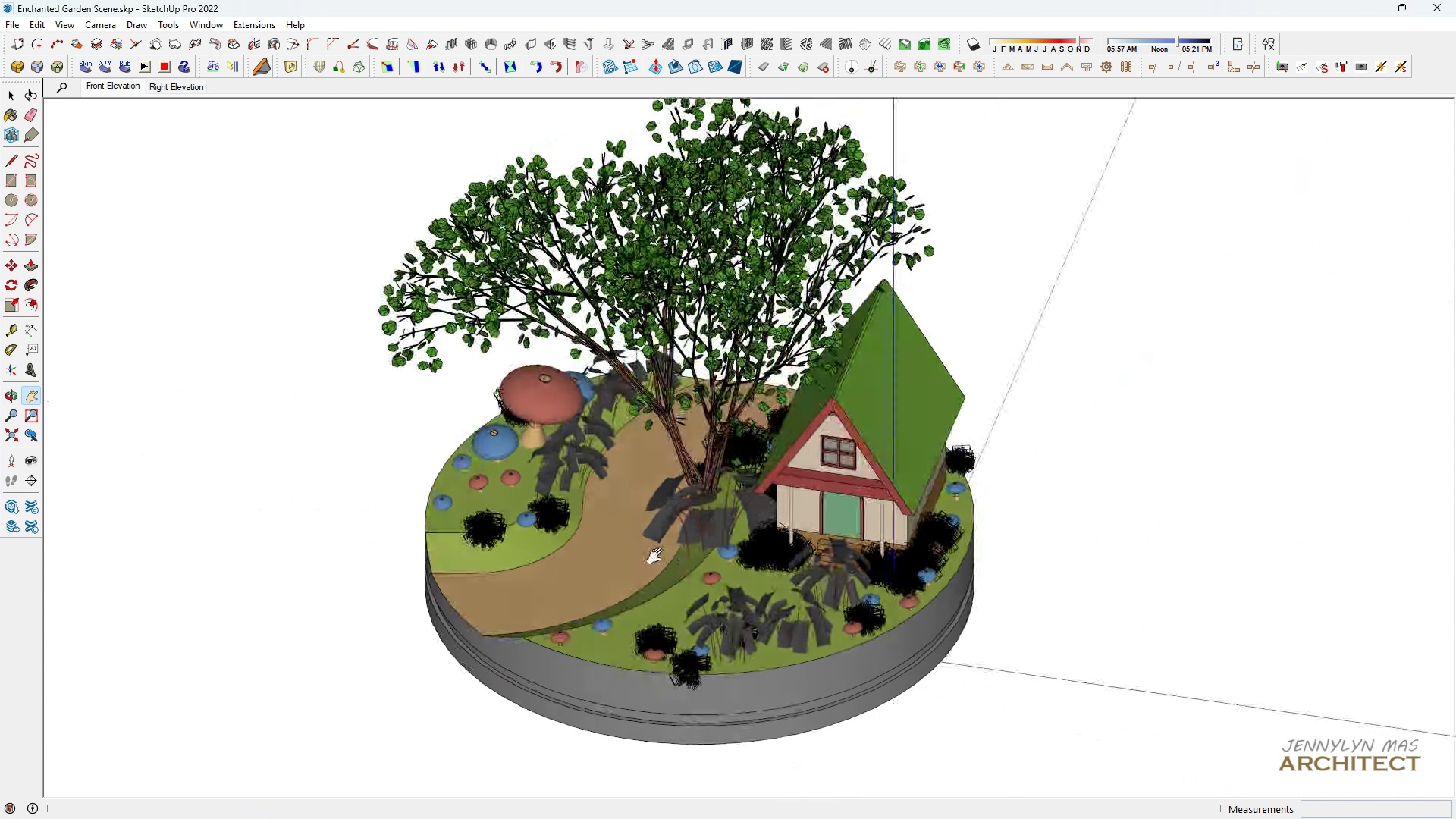 
left_click_drag(start_coordinate=[639, 543], to_coordinate=[657, 570])
 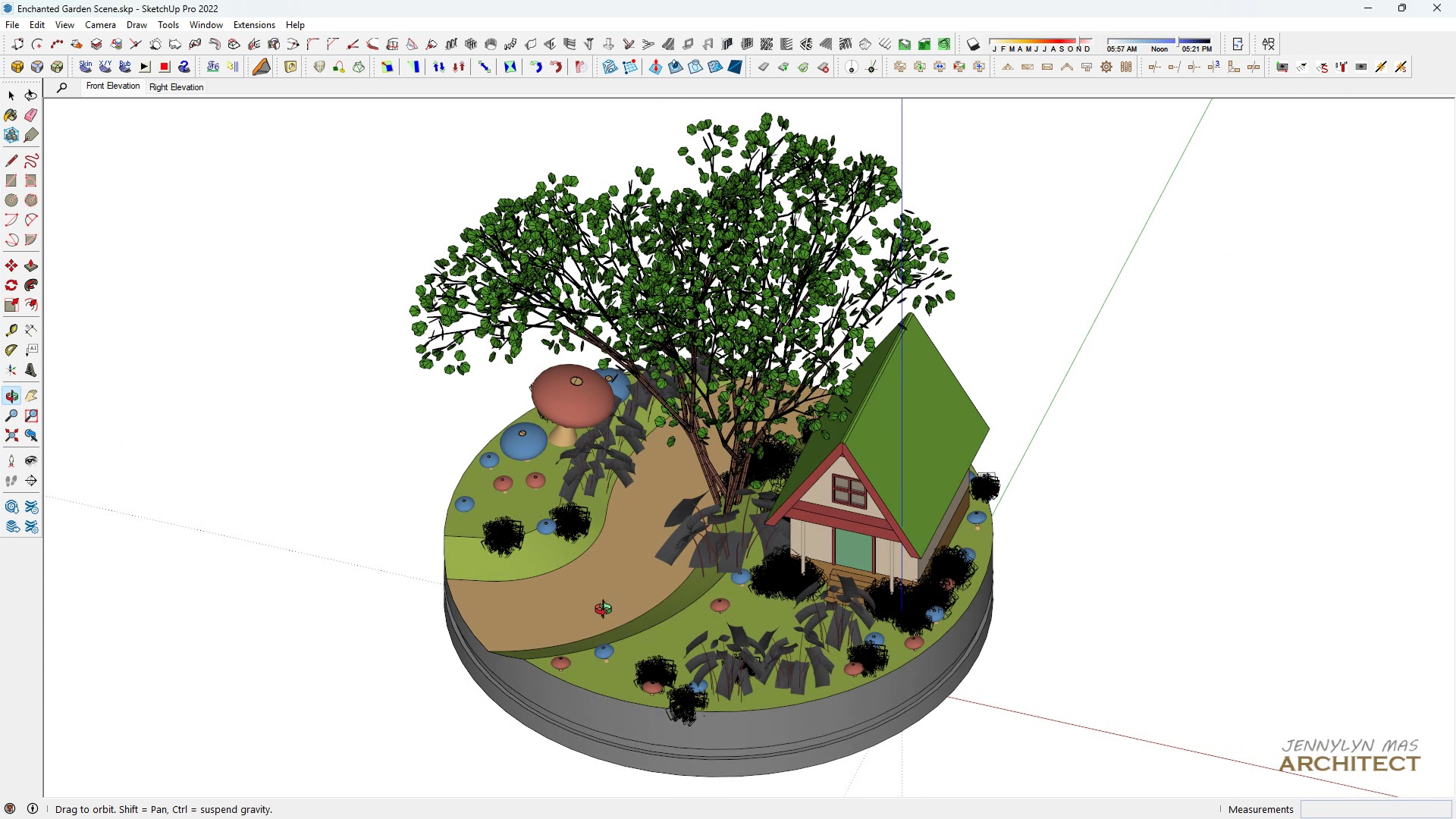 
left_click_drag(start_coordinate=[588, 573], to_coordinate=[545, 579])
 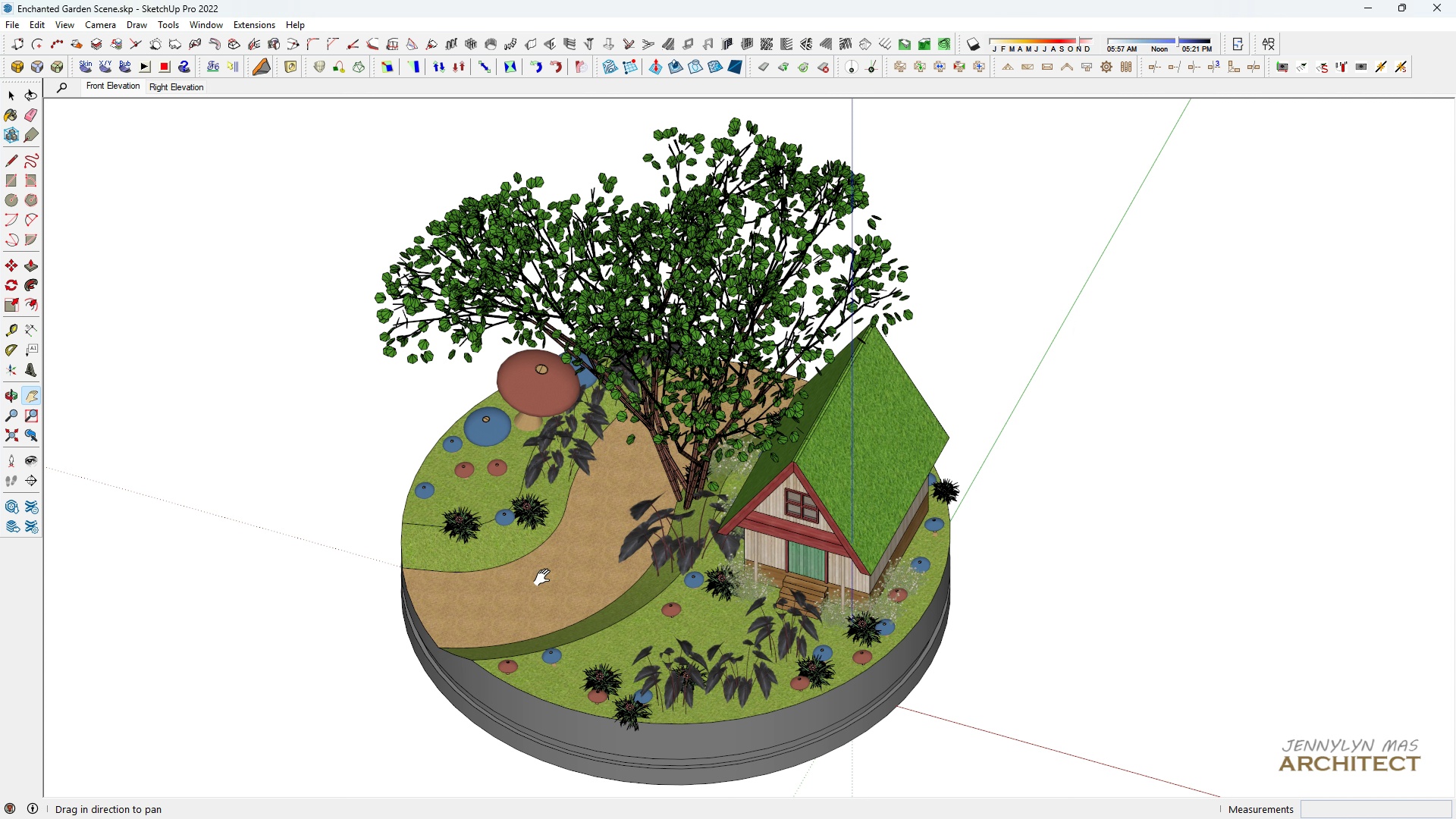 
scroll: coordinate [600, 617], scroll_direction: up, amount: 10.0
 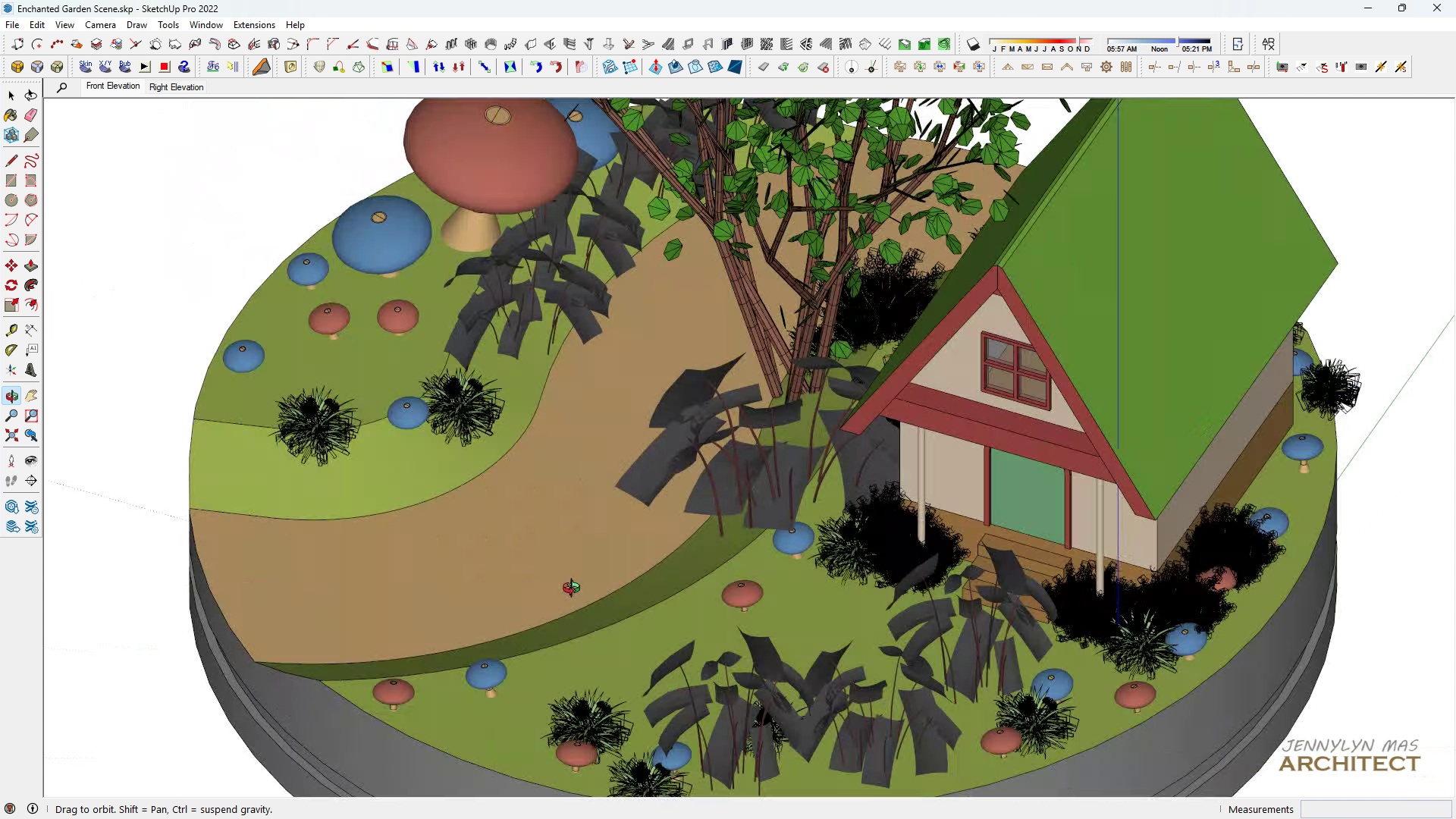 
scroll: coordinate [543, 595], scroll_direction: down, amount: 6.0
 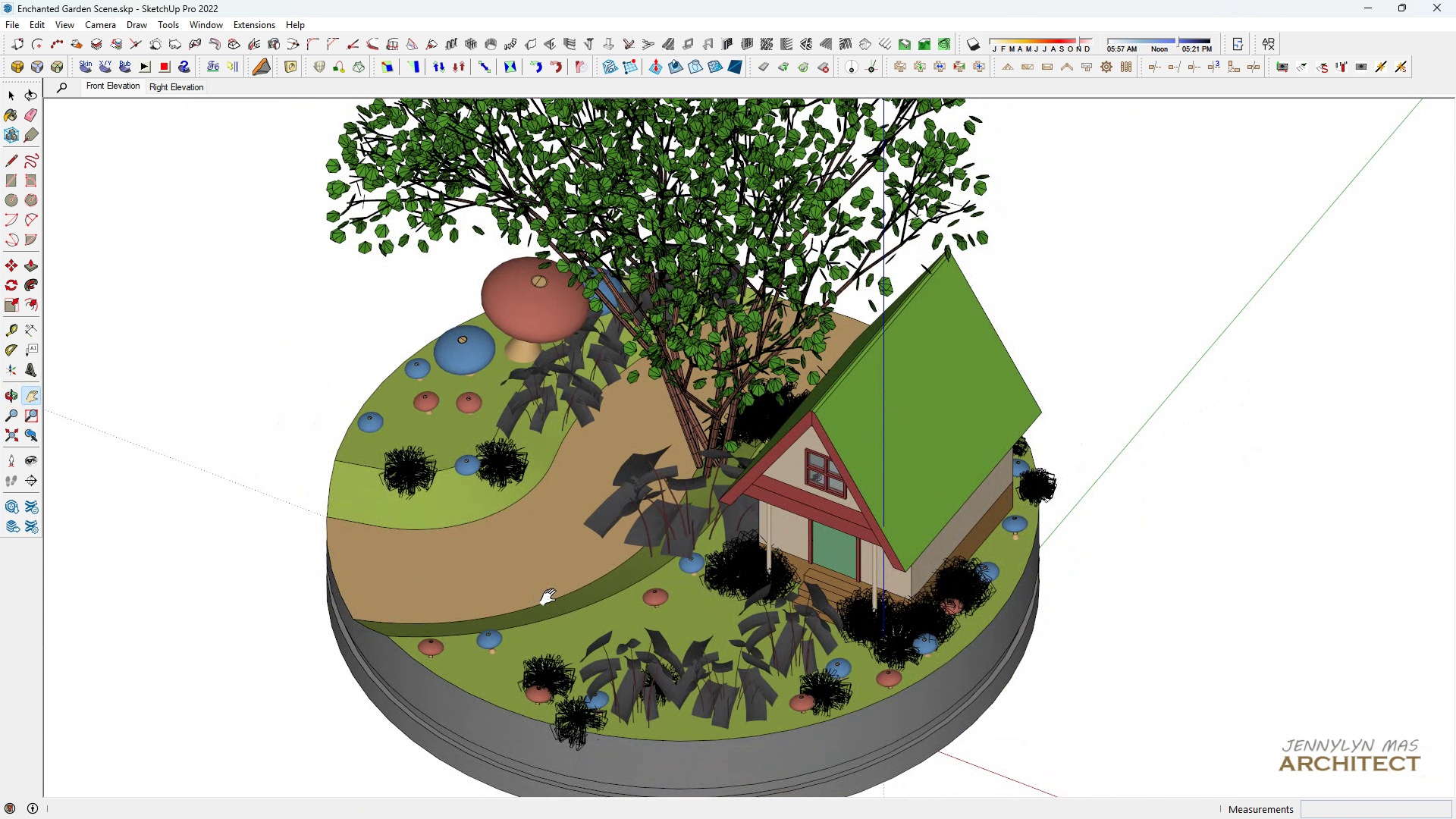 
left_click_drag(start_coordinate=[553, 598], to_coordinate=[604, 584])
 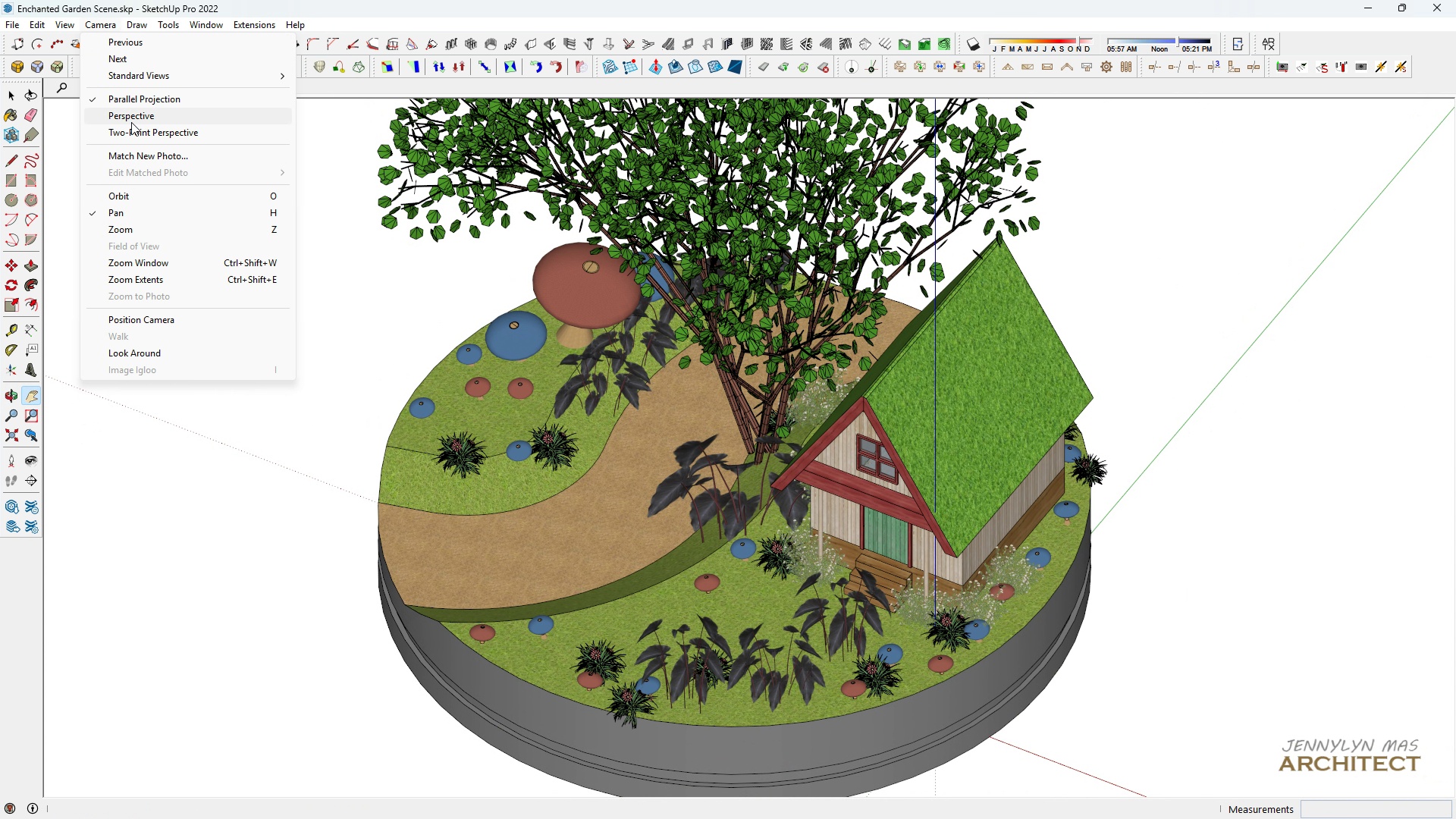 
left_click([131, 117])
 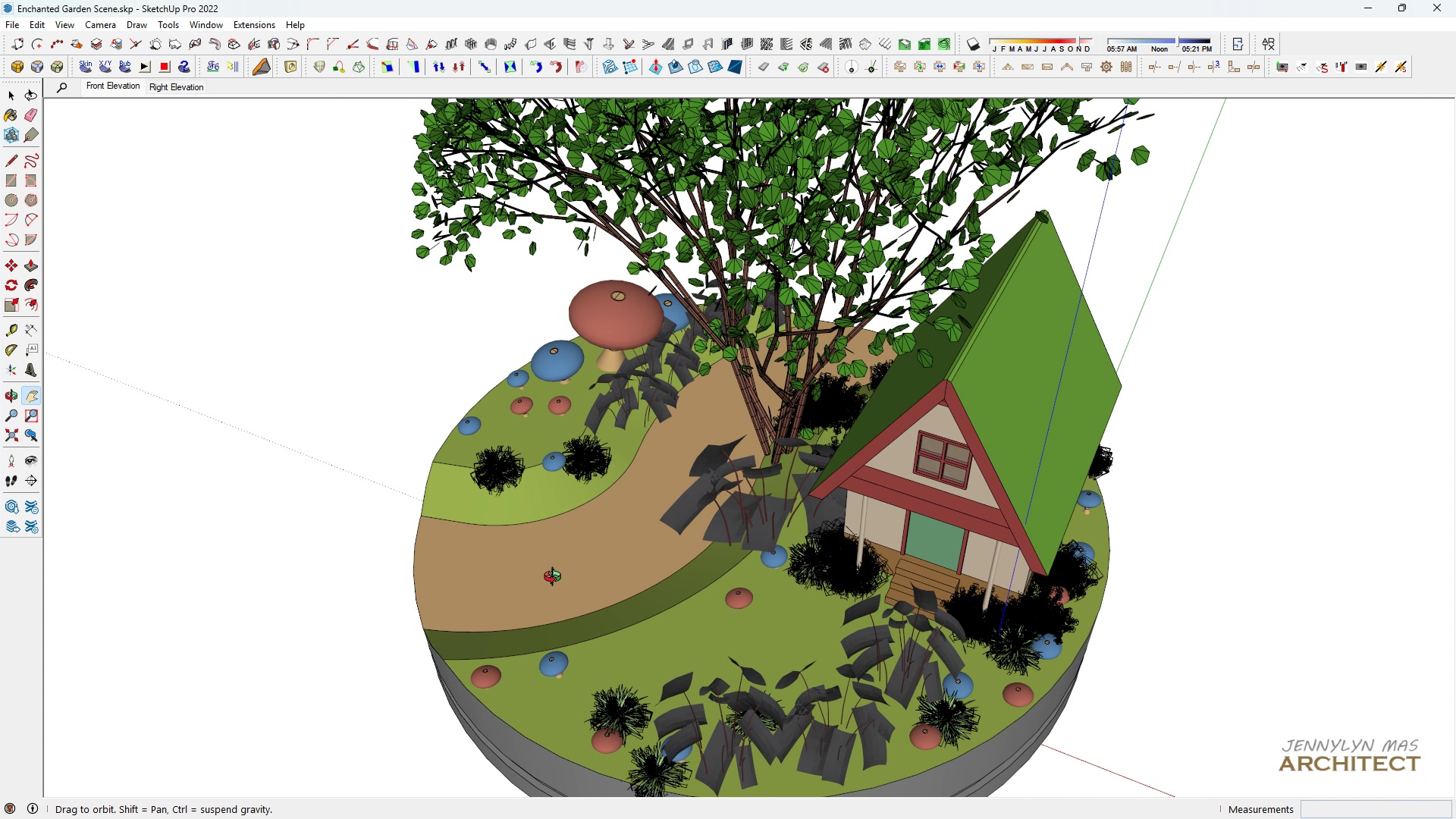 
scroll: coordinate [559, 575], scroll_direction: down, amount: 1.0
 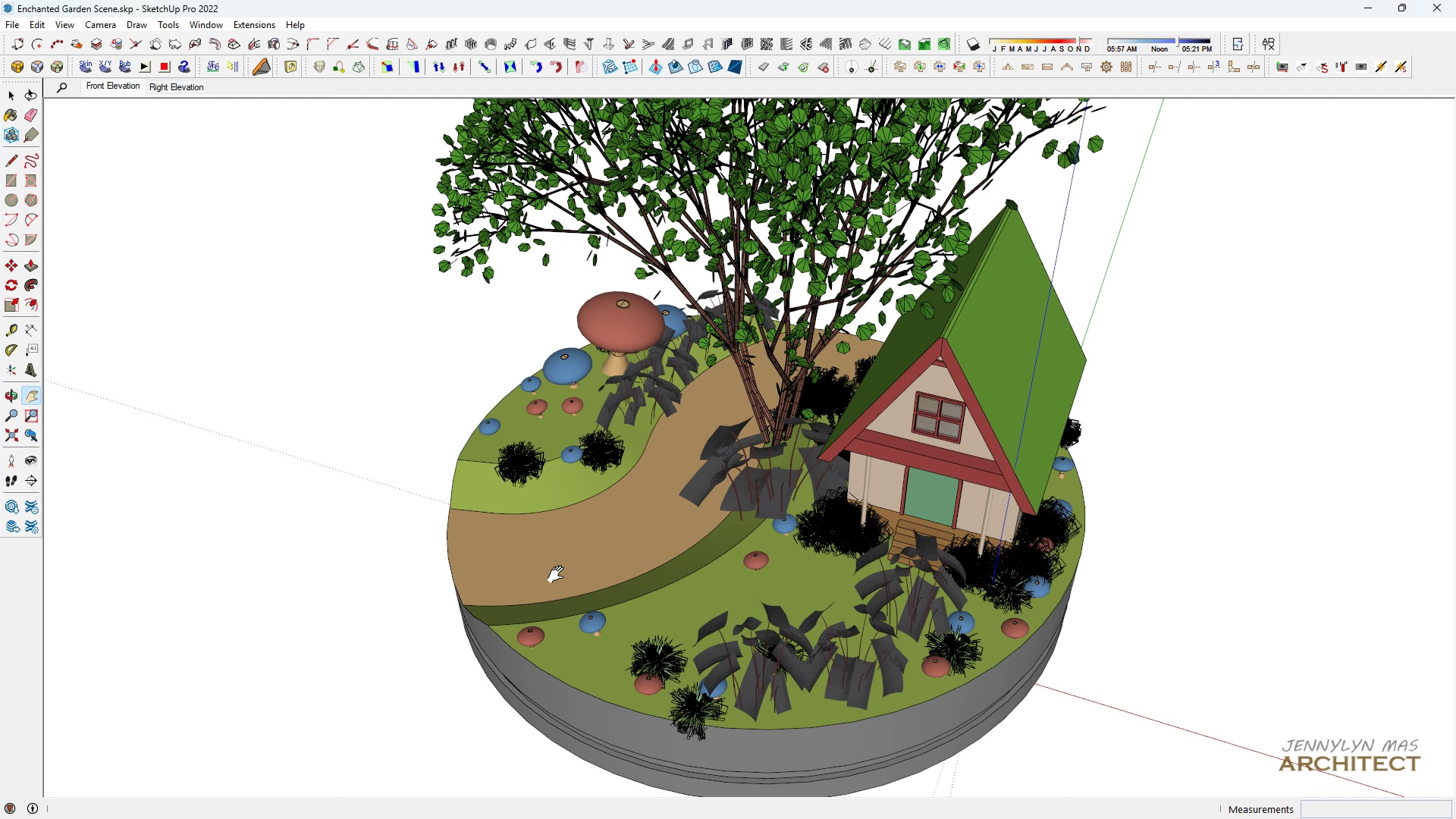 
left_click_drag(start_coordinate=[559, 575], to_coordinate=[561, 588])
 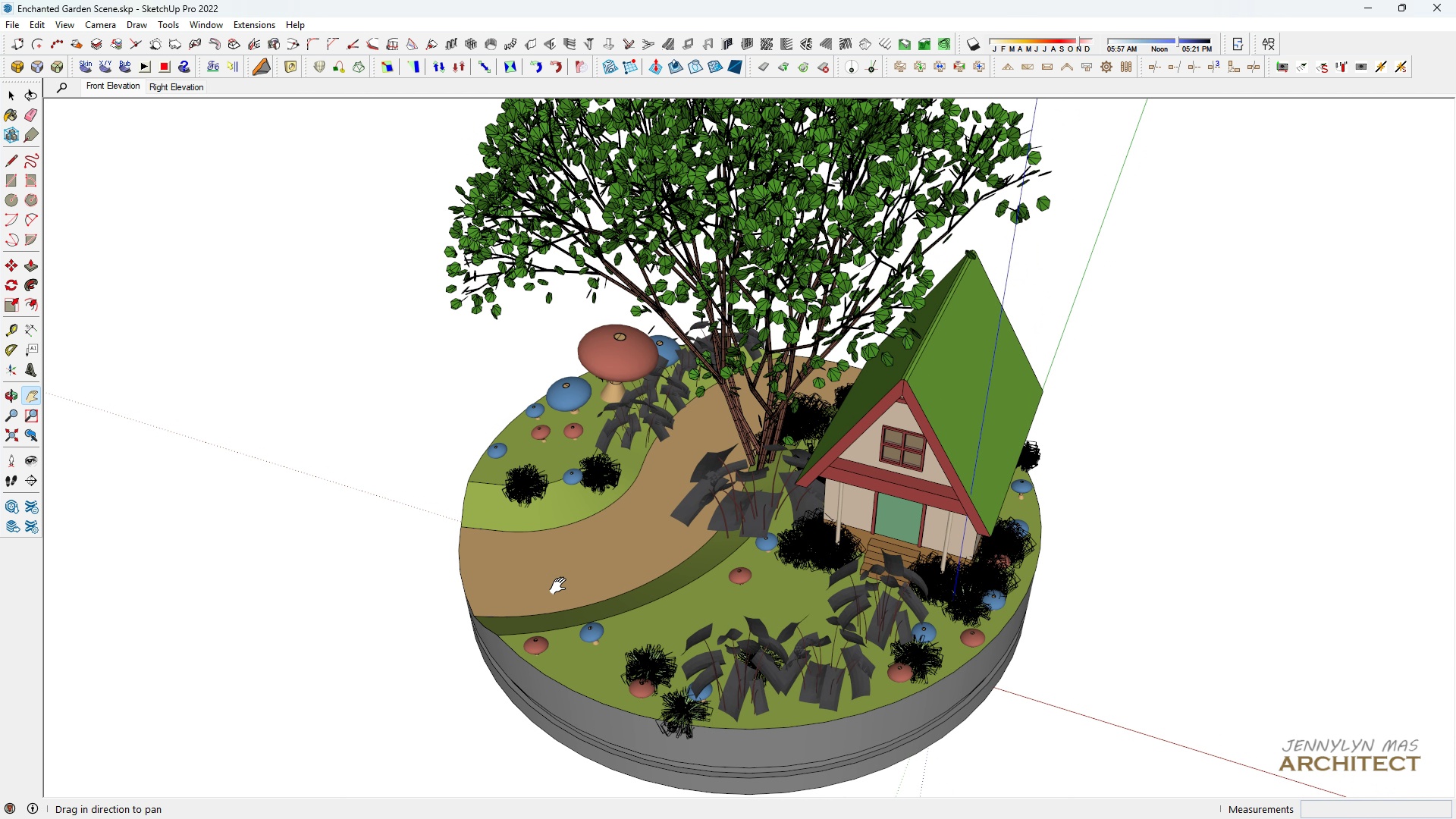 
scroll: coordinate [561, 586], scroll_direction: down, amount: 2.0
 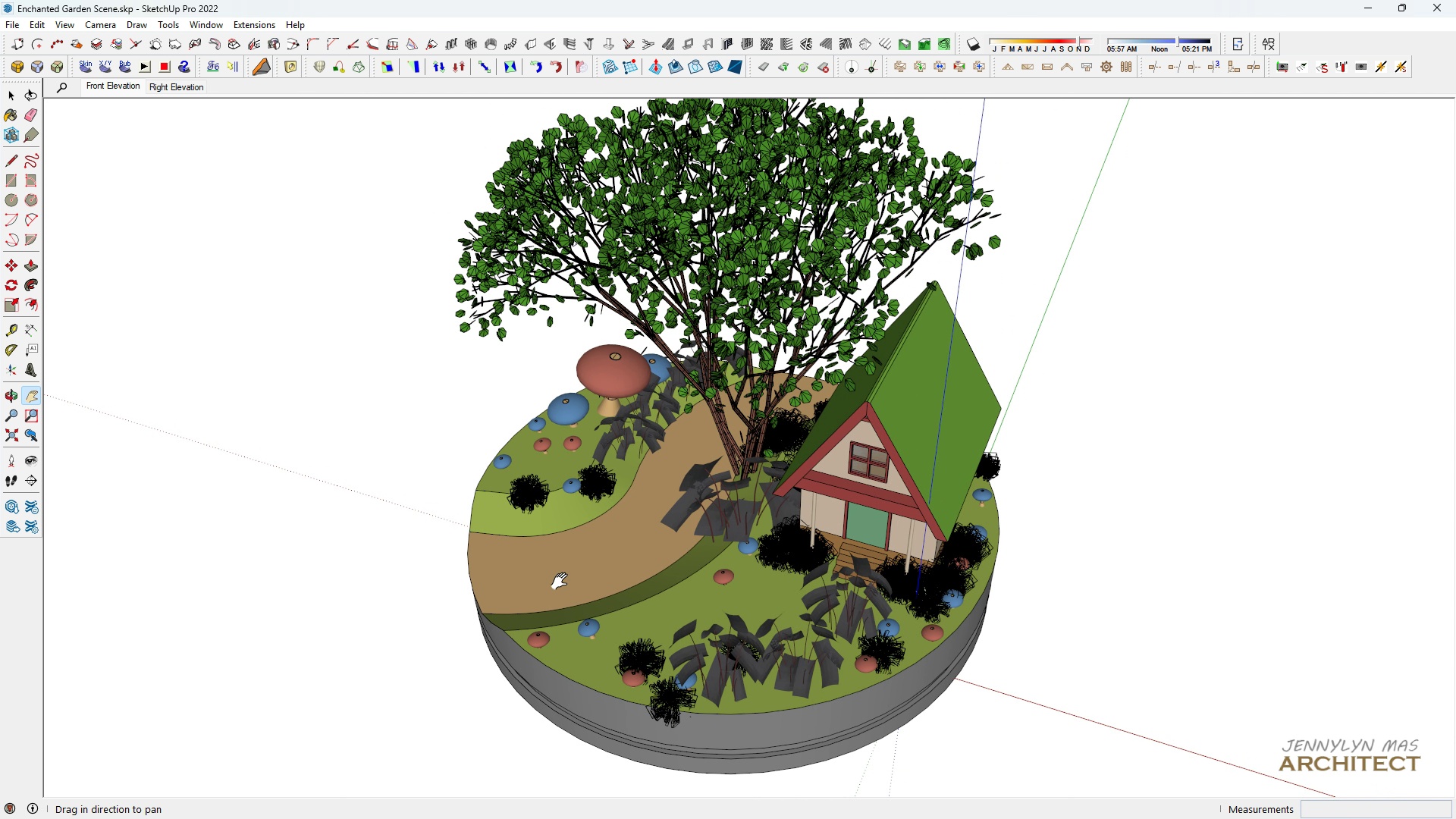 
left_click_drag(start_coordinate=[563, 581], to_coordinate=[568, 592])
 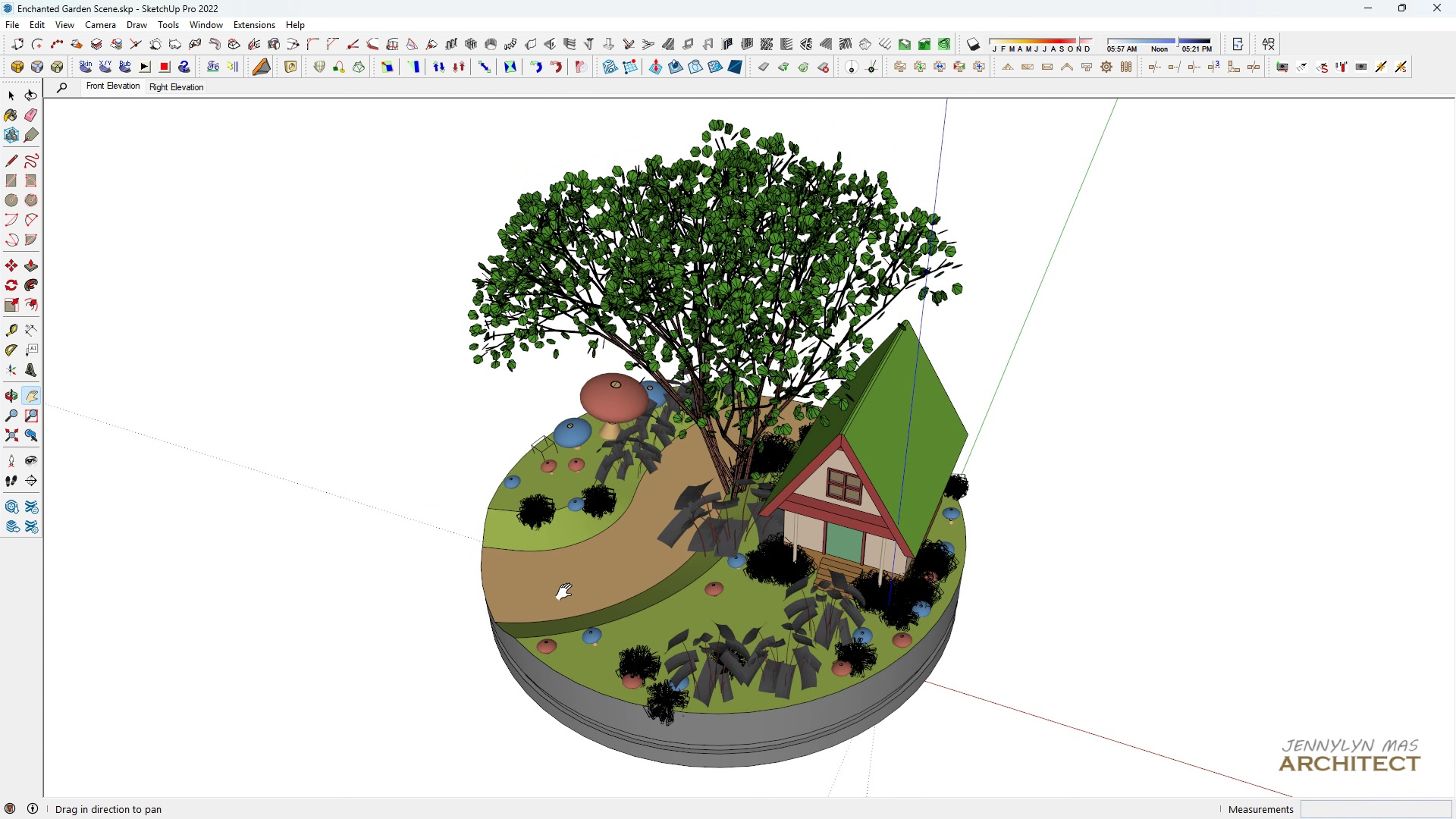 
scroll: coordinate [567, 592], scroll_direction: down, amount: 1.0
 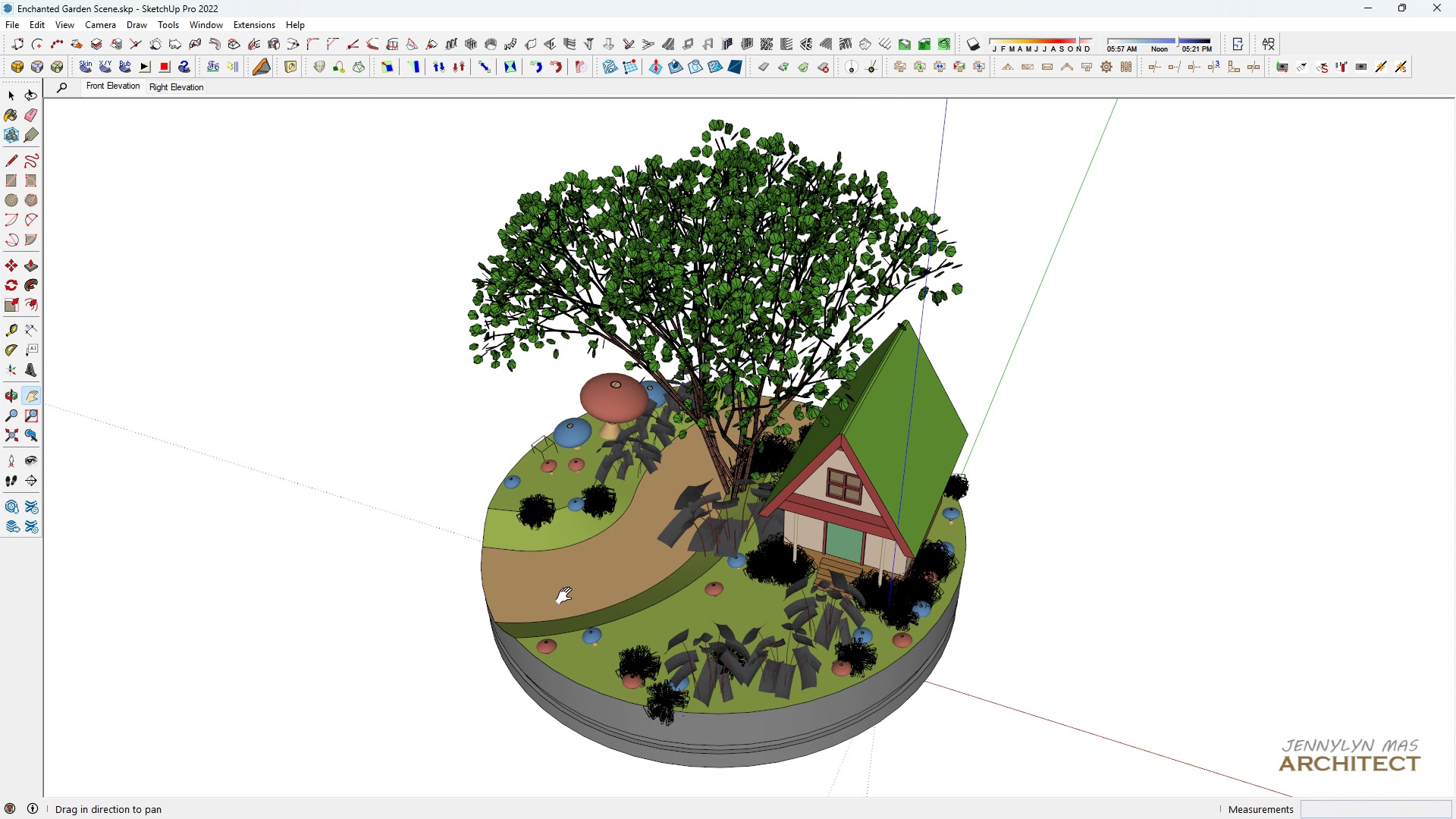 
left_click_drag(start_coordinate=[567, 594], to_coordinate=[560, 600])
 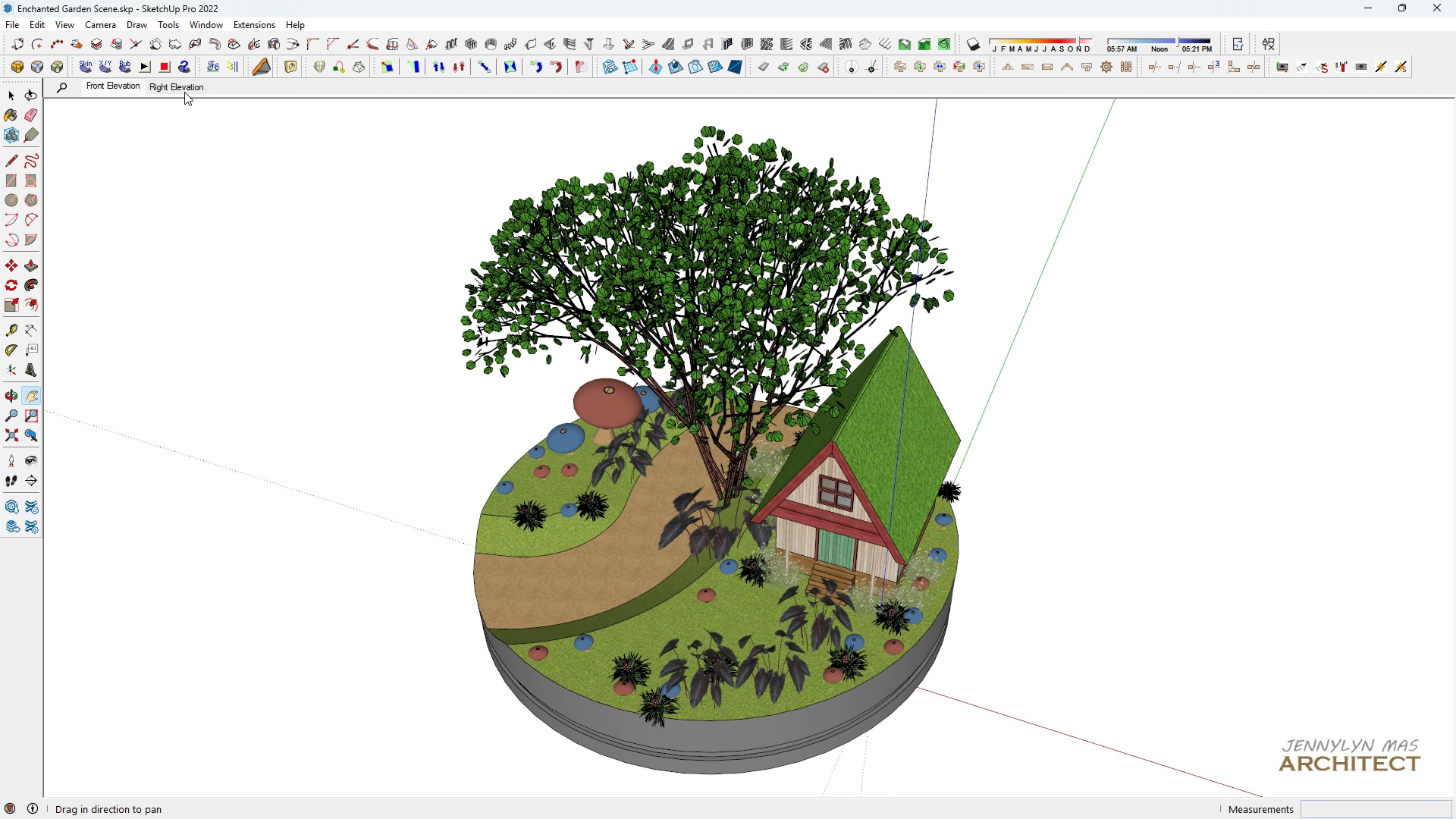 
right_click([185, 92])
 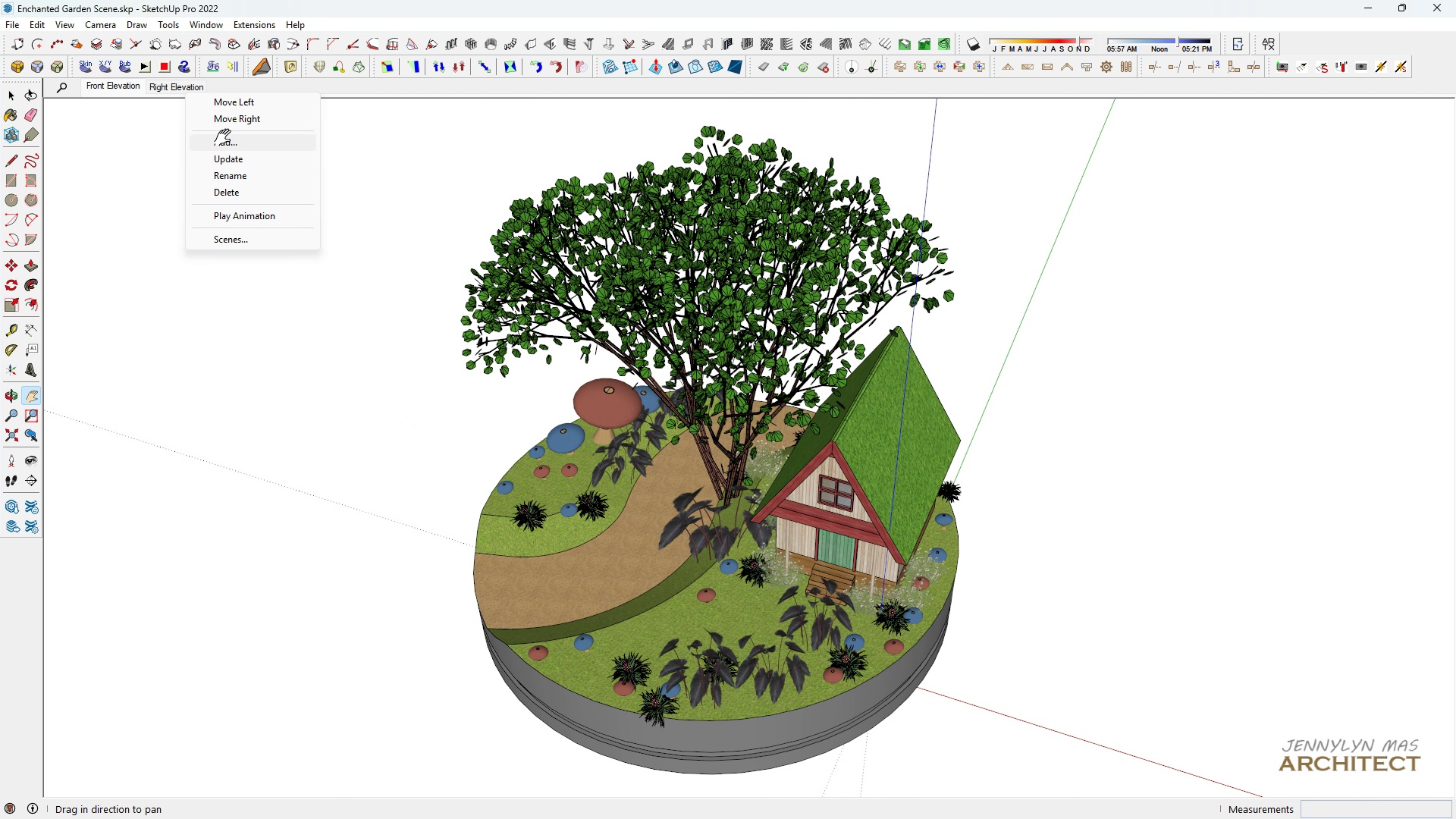 
left_click([226, 138])
 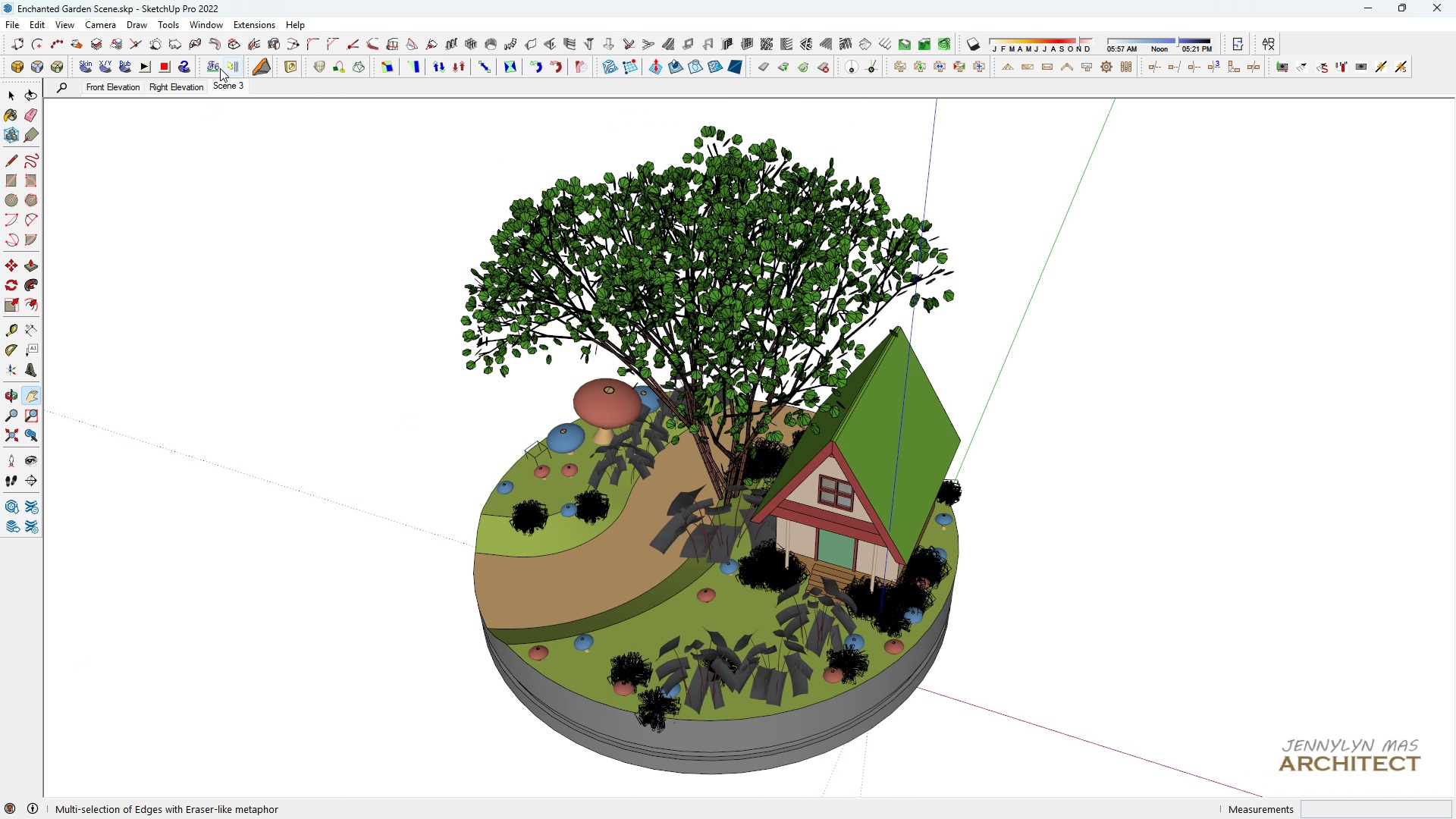 
right_click([227, 86])
 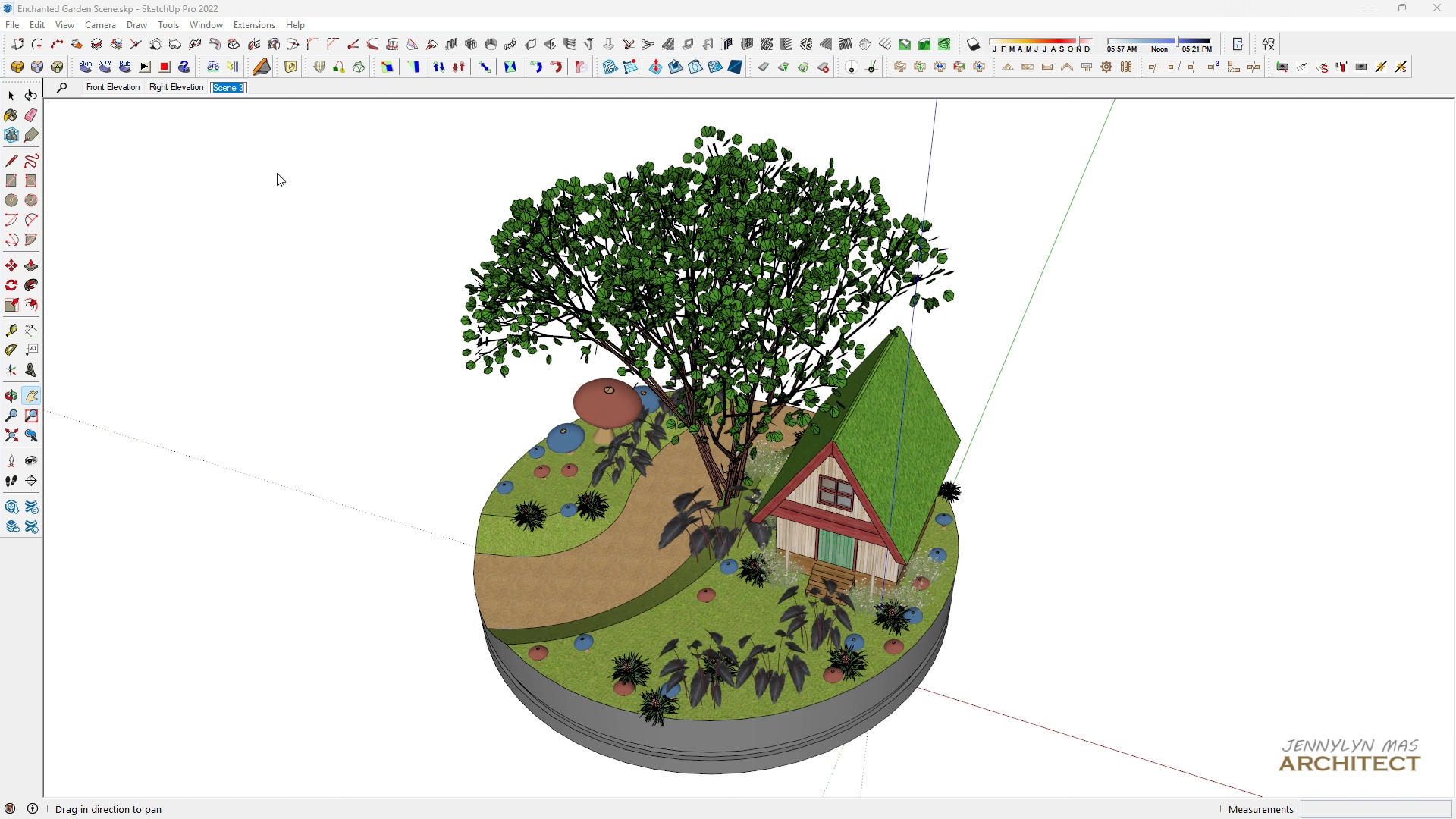 
type(Perspective)
 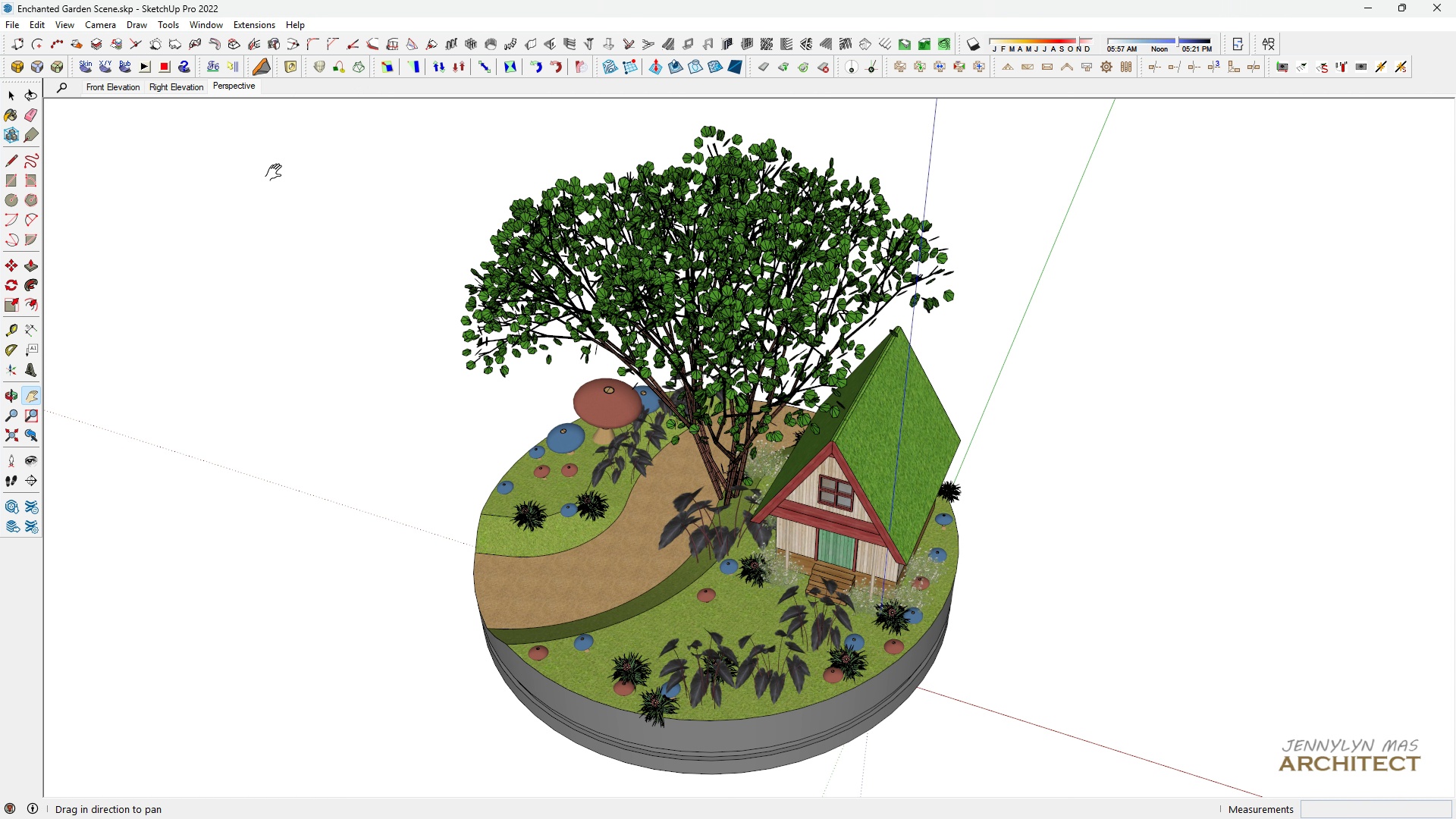 
key(Enter)
 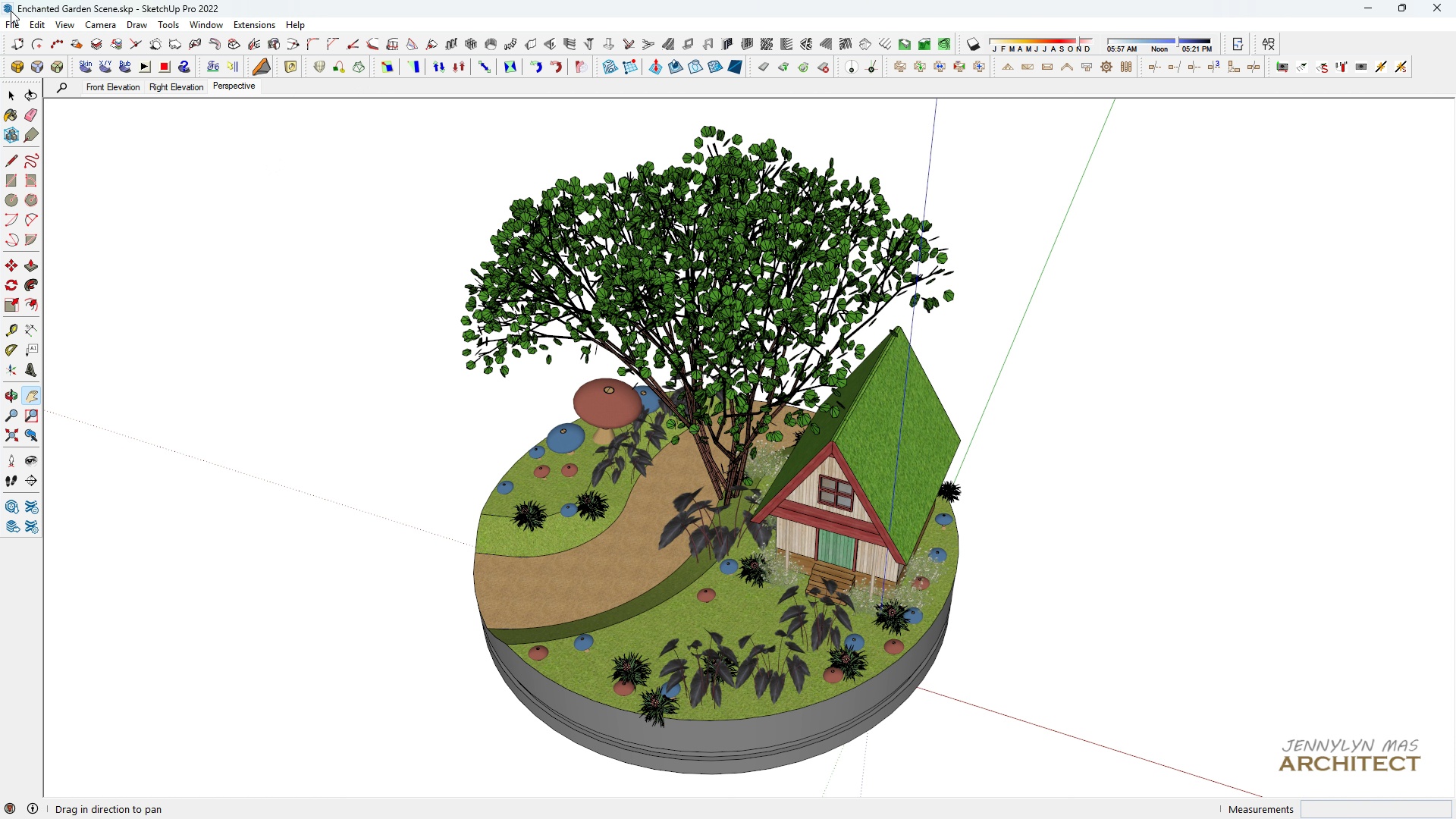 
left_click([13, 20])
 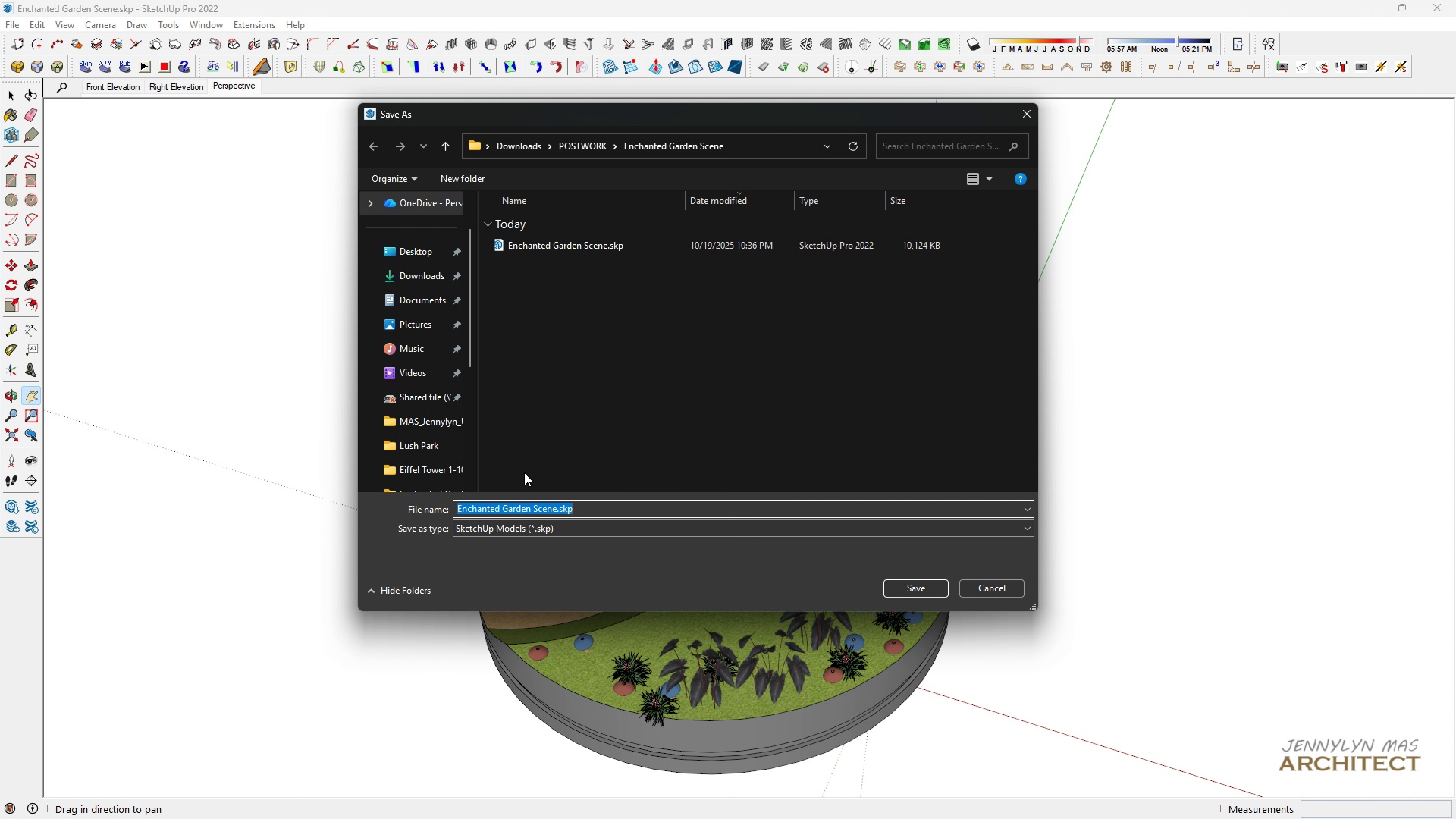 
left_click([532, 539])
 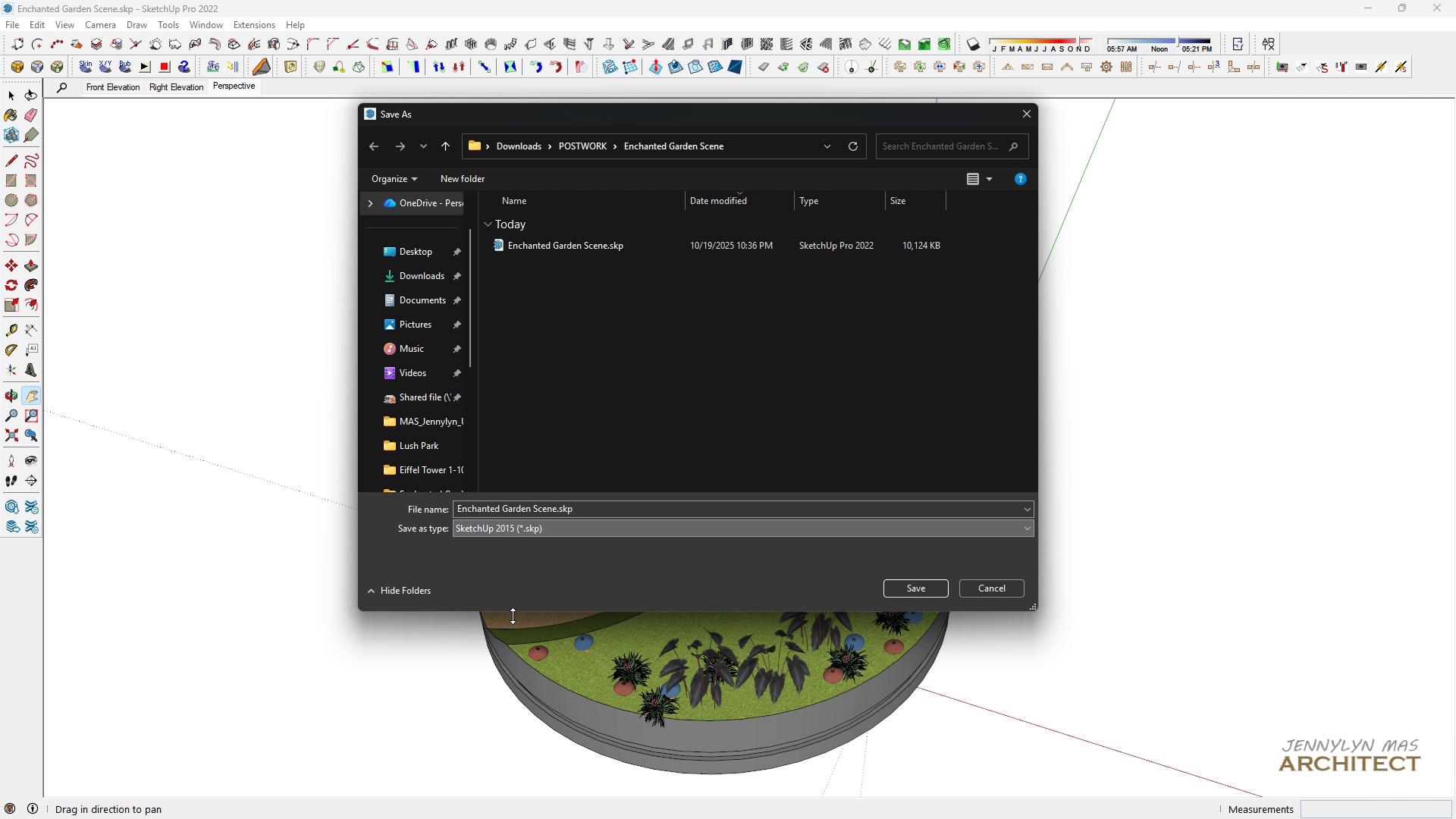 
left_click([511, 616])
 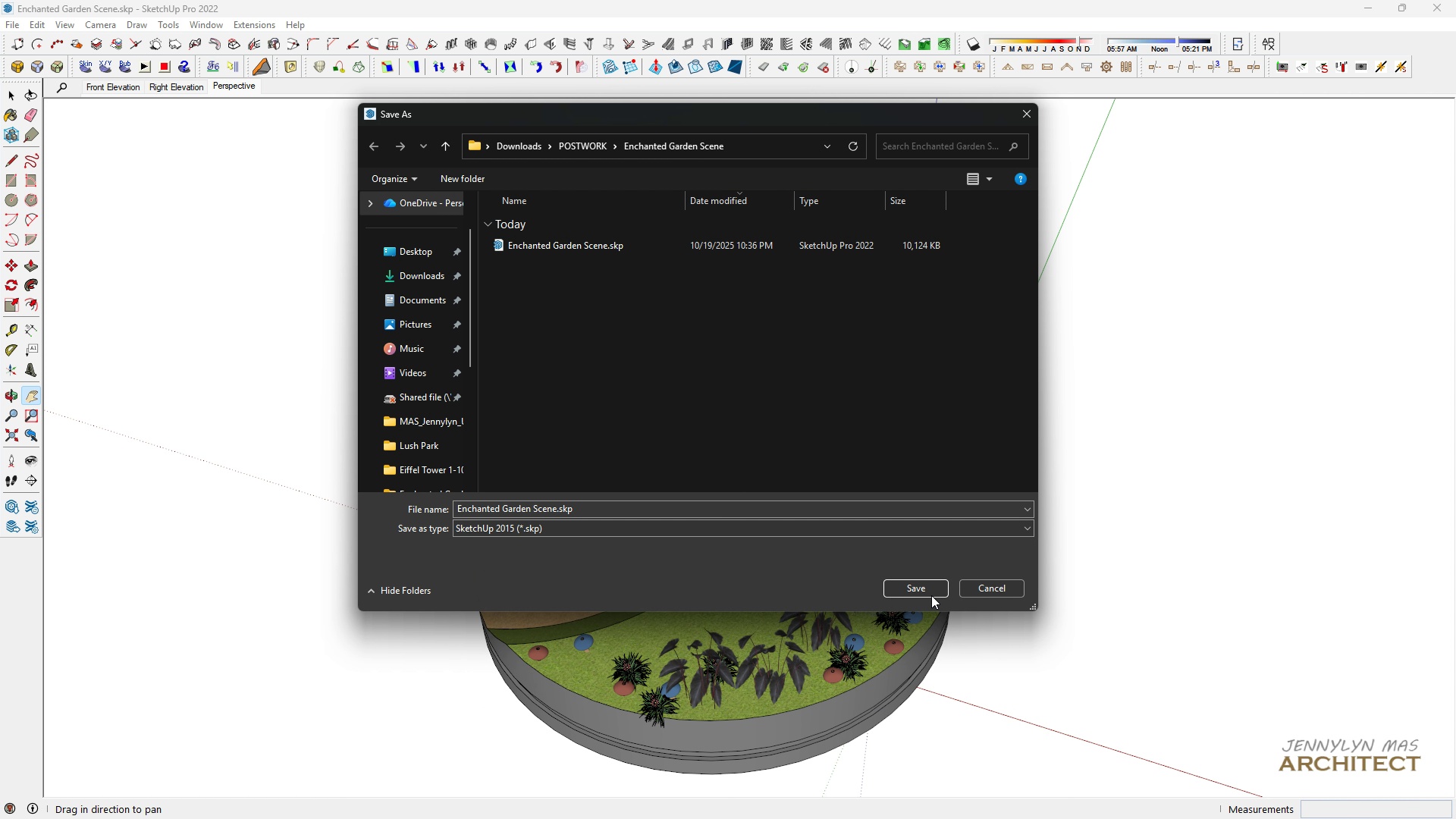 
left_click([924, 591])
 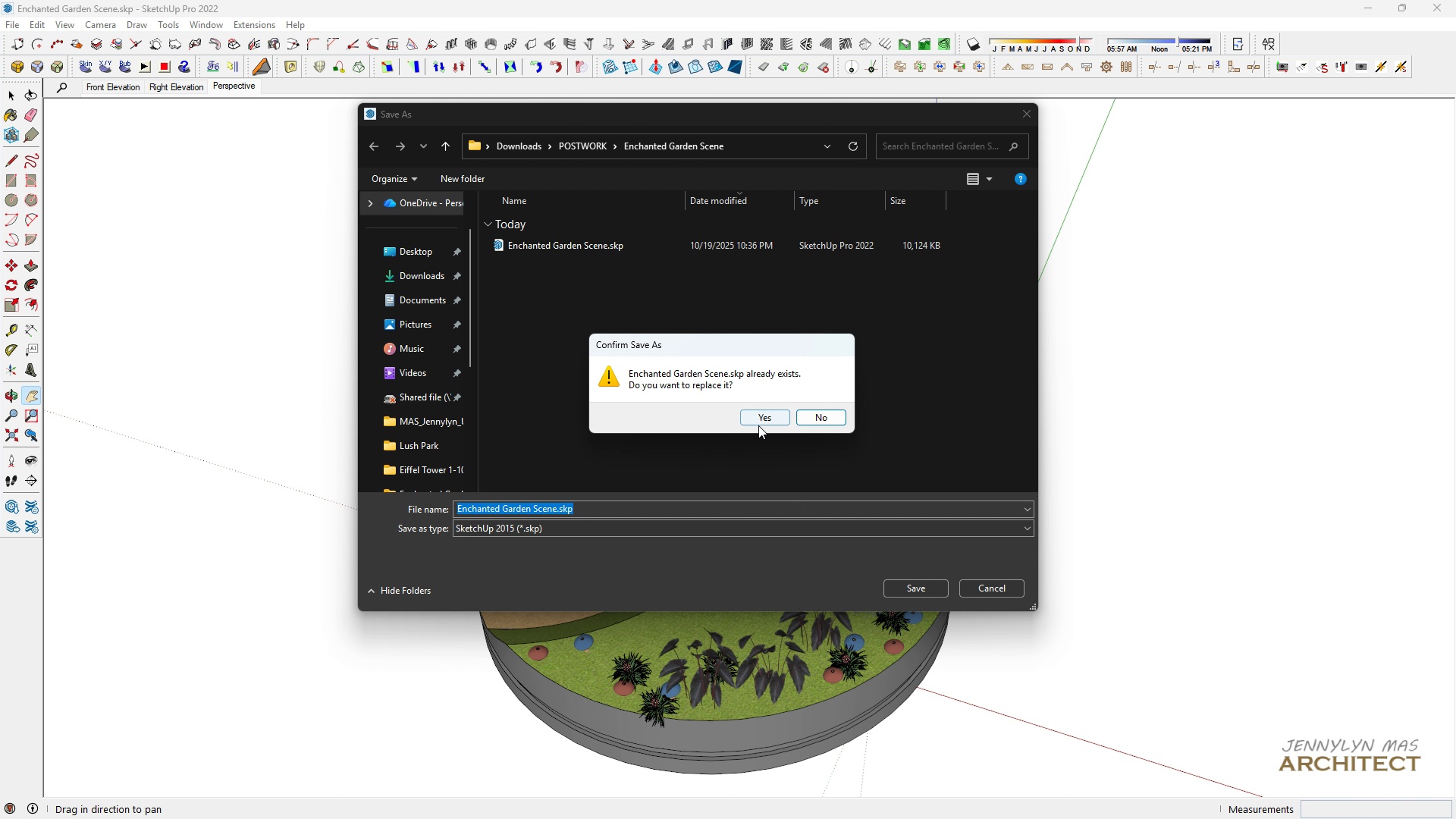 
left_click([758, 426])
 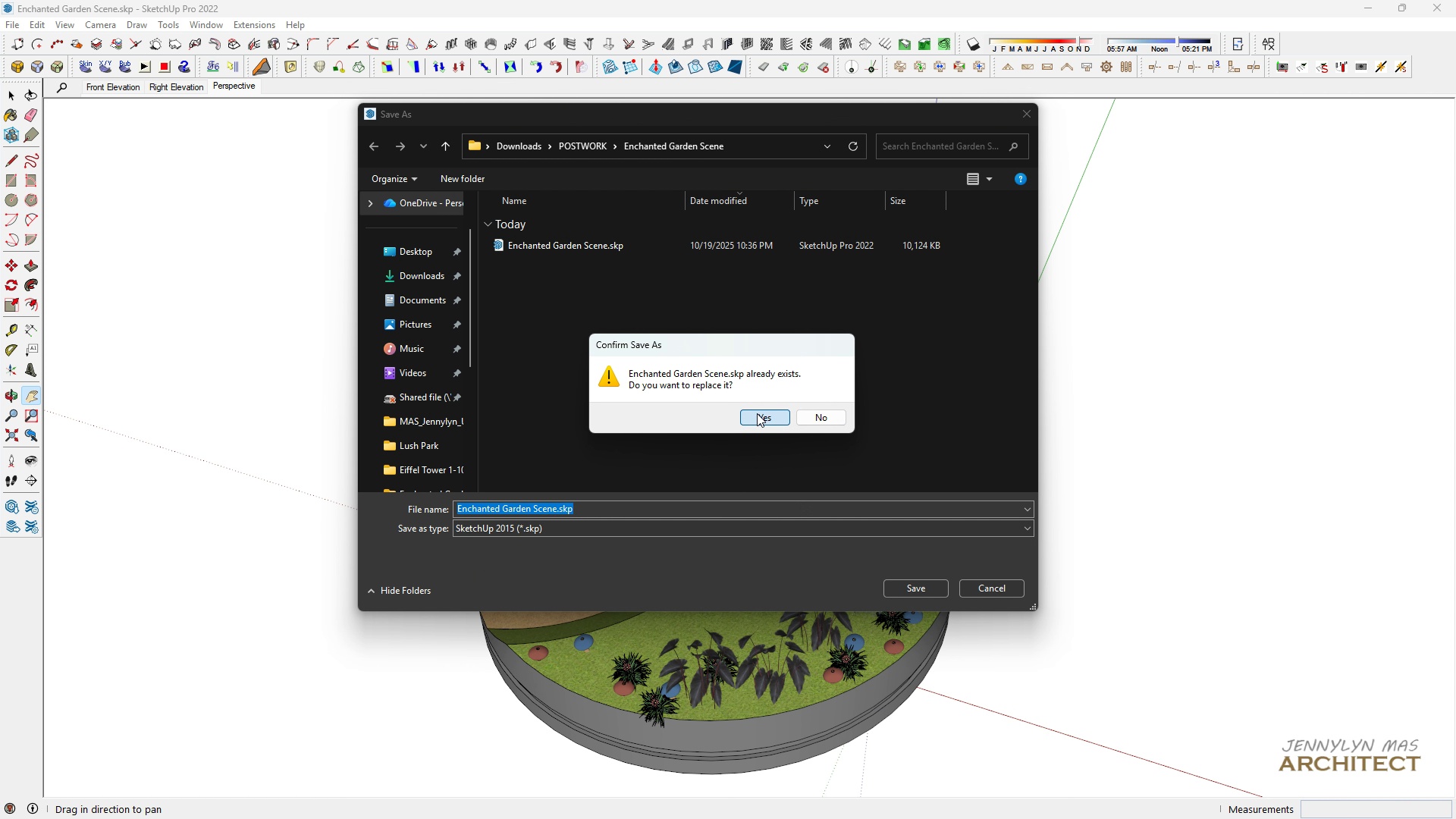 
left_click([757, 413])
 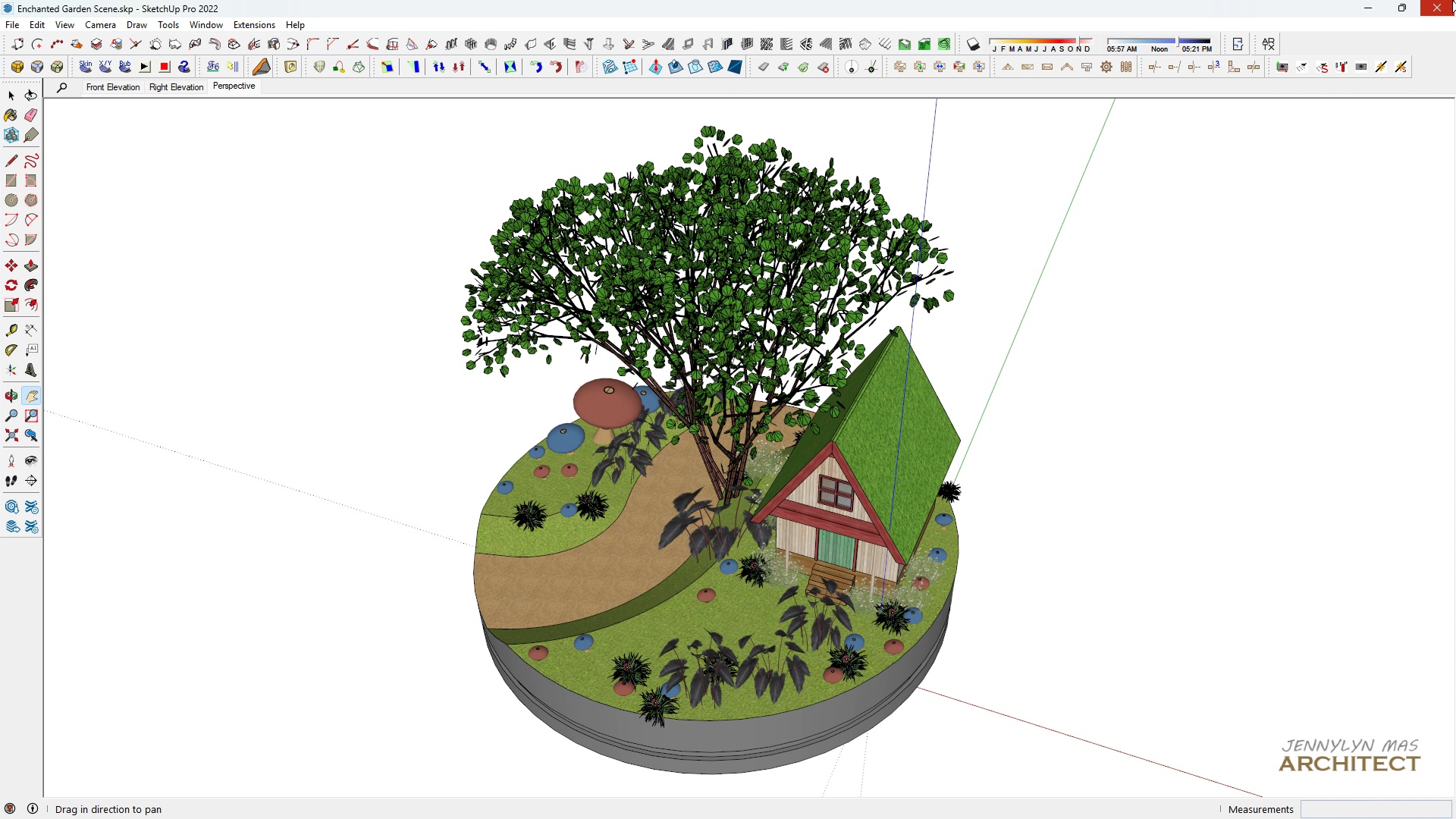 
wait(10.09)
 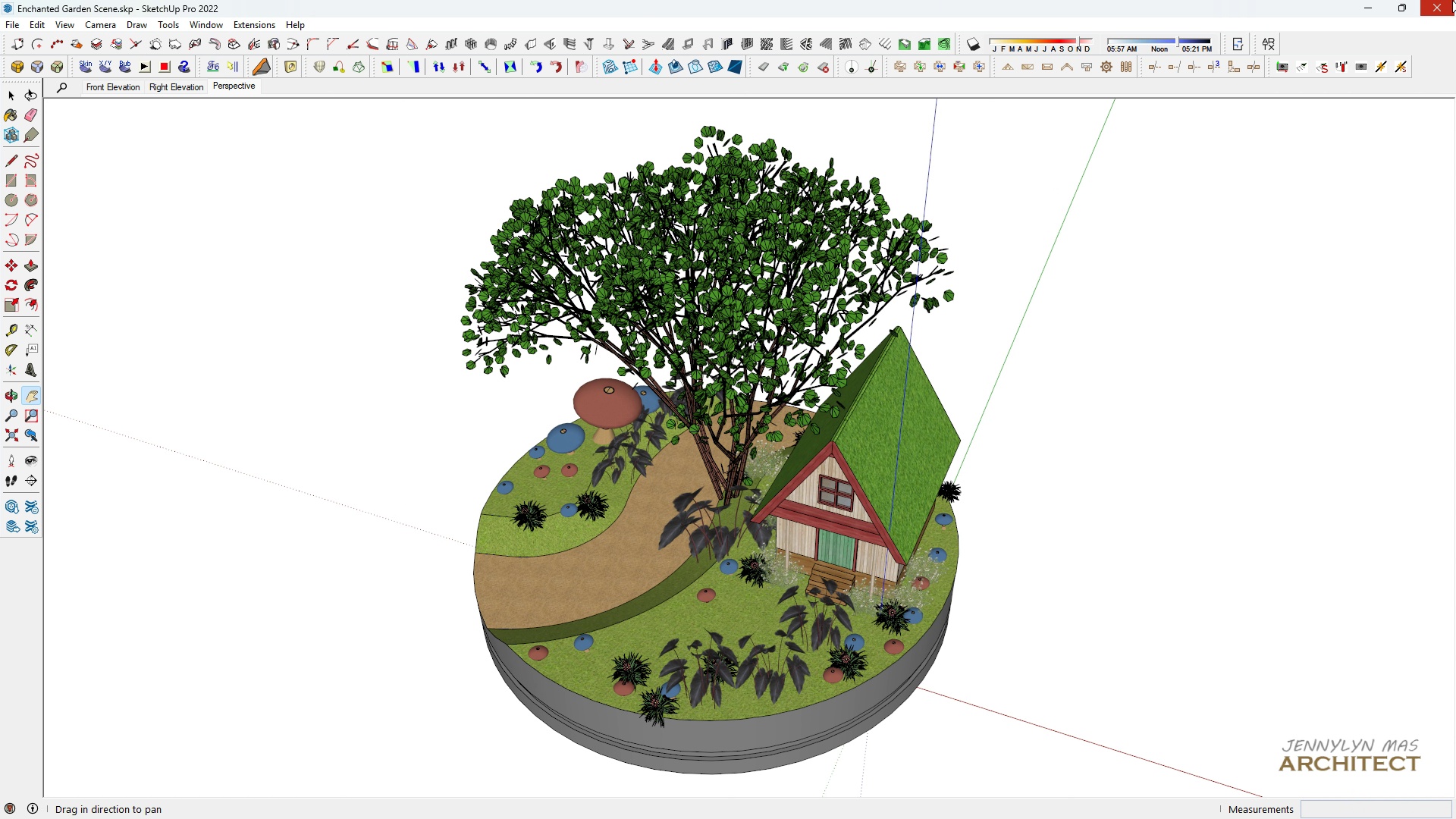 
left_click([748, 155])
 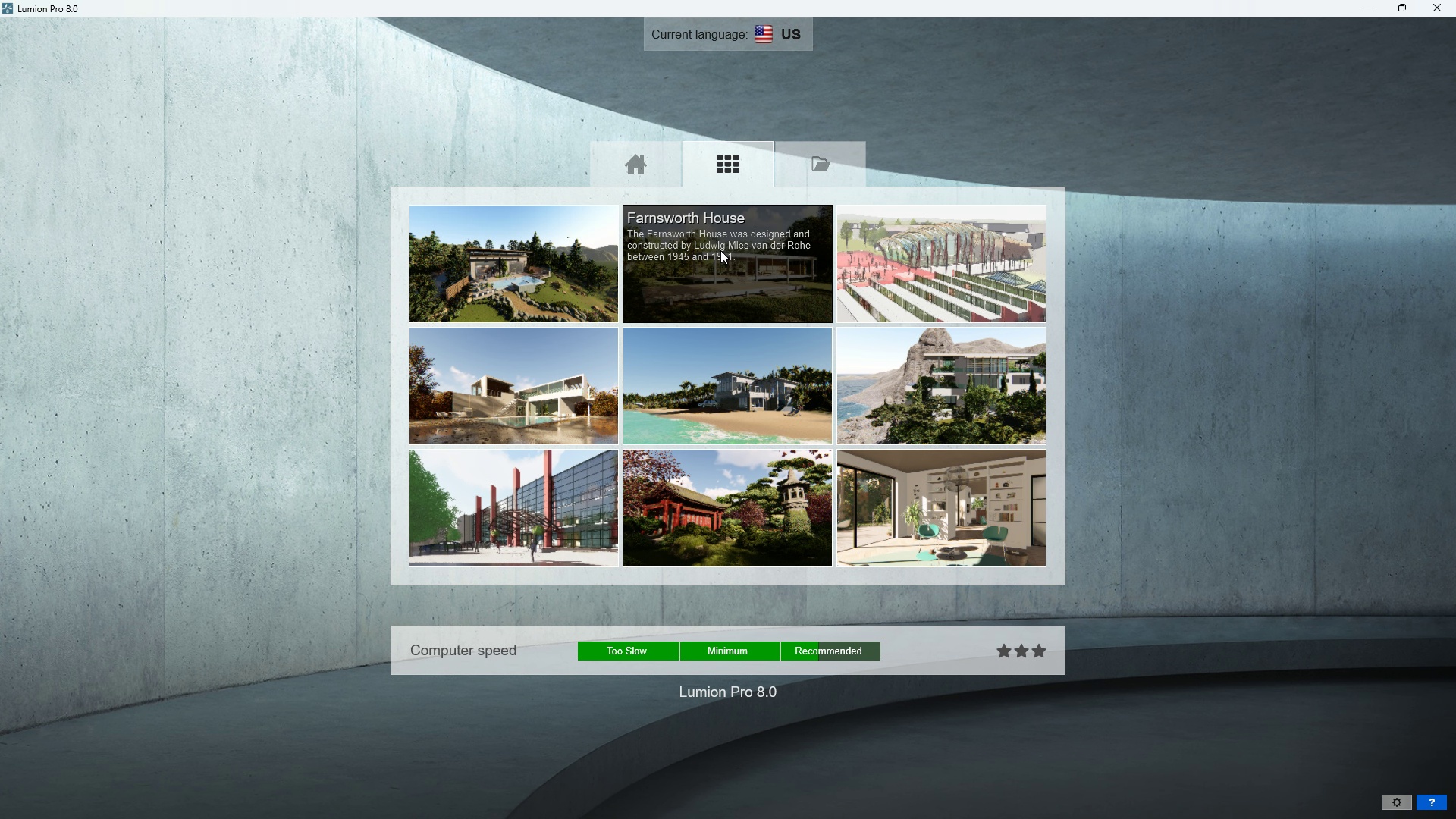 
mouse_move([723, 284])